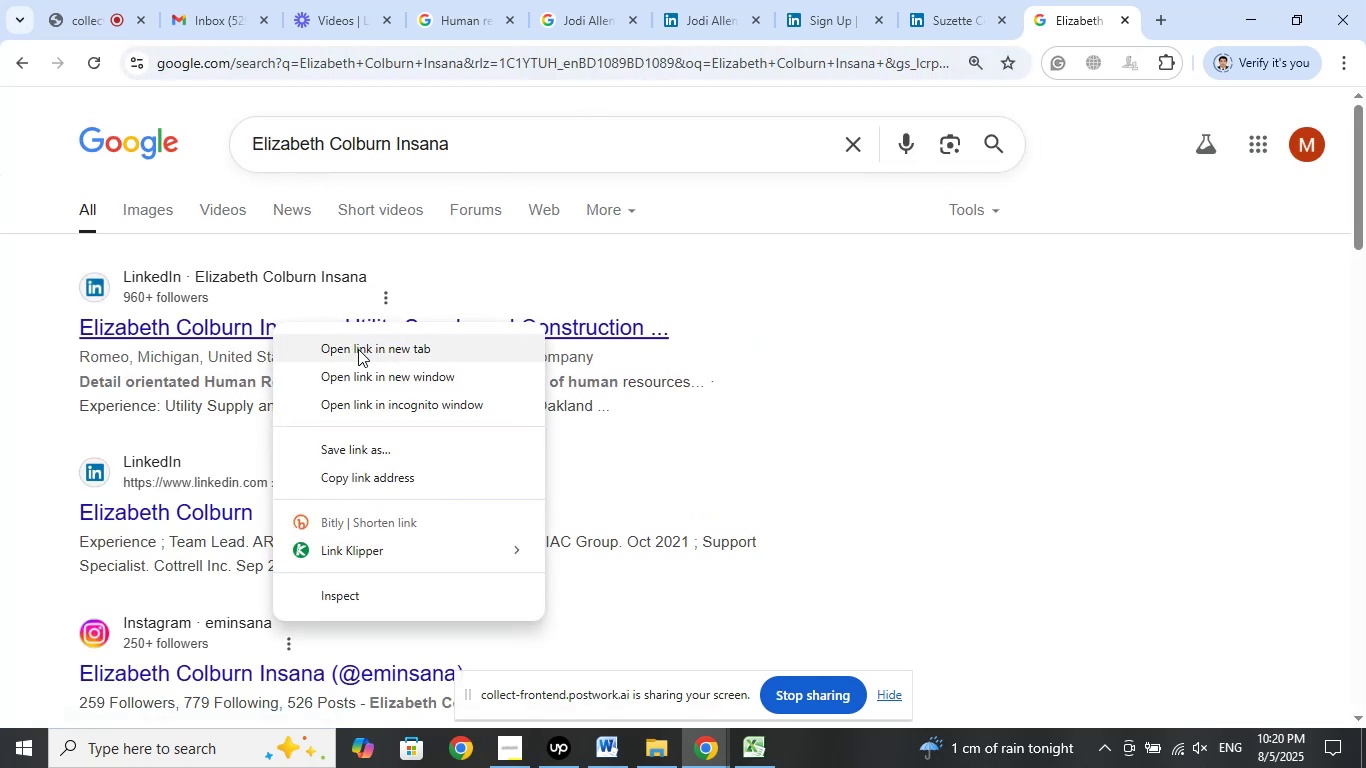 
left_click([358, 351])
 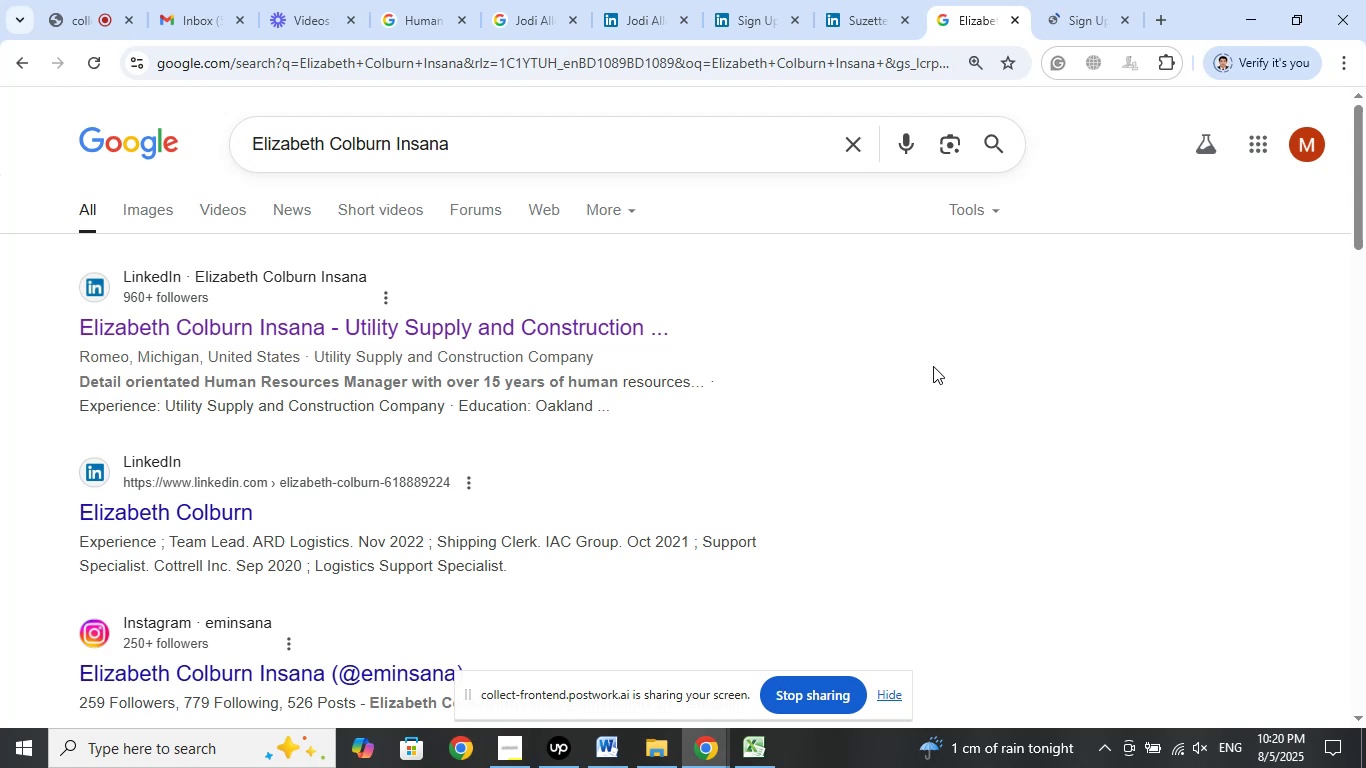 
wait(11.93)
 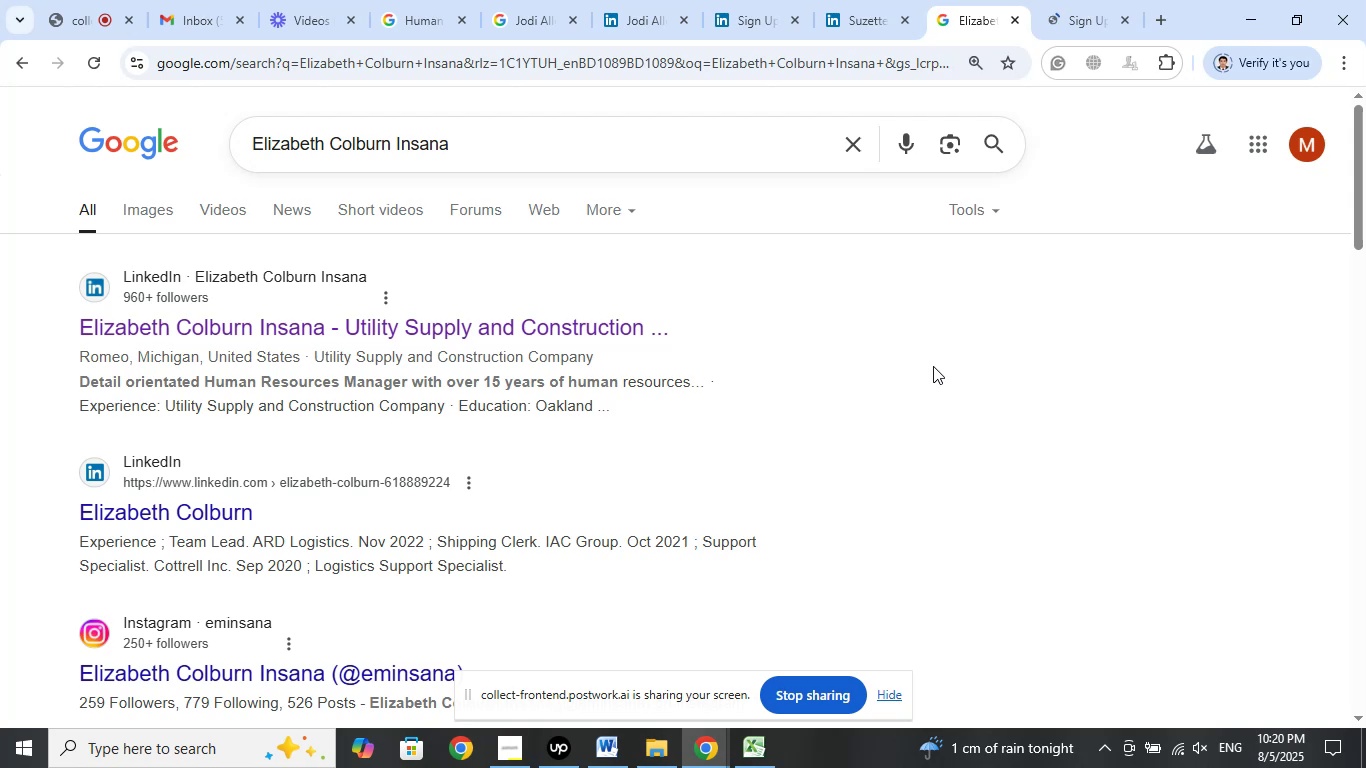 
left_click([1096, 27])
 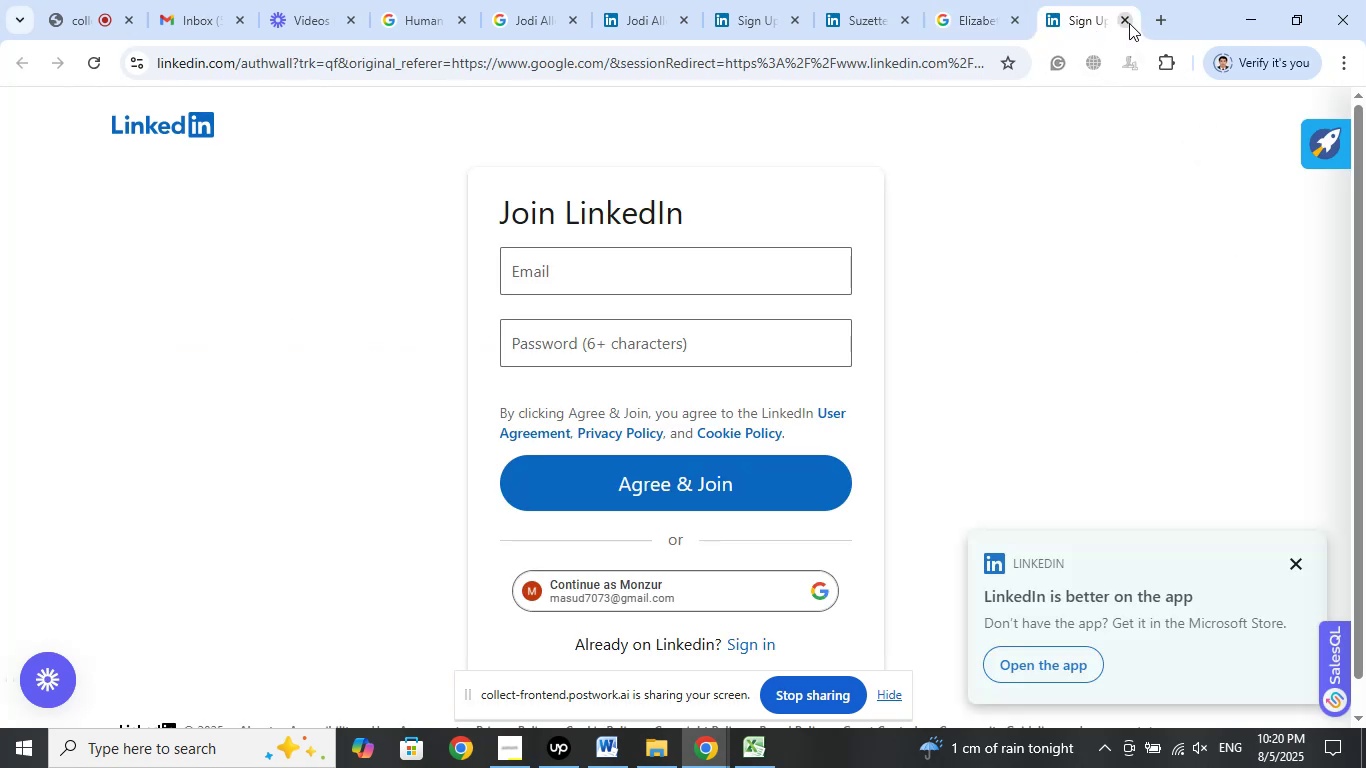 
left_click([1125, 22])
 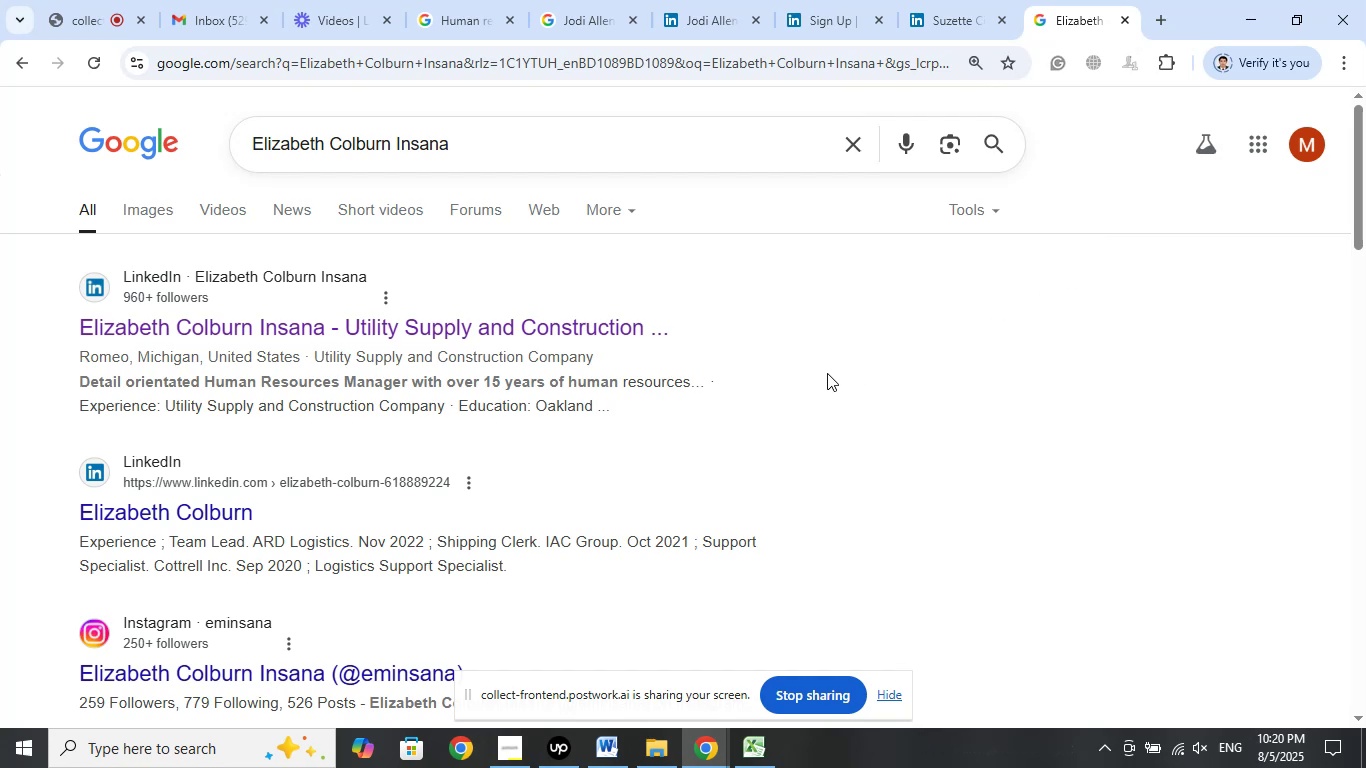 
wait(7.53)
 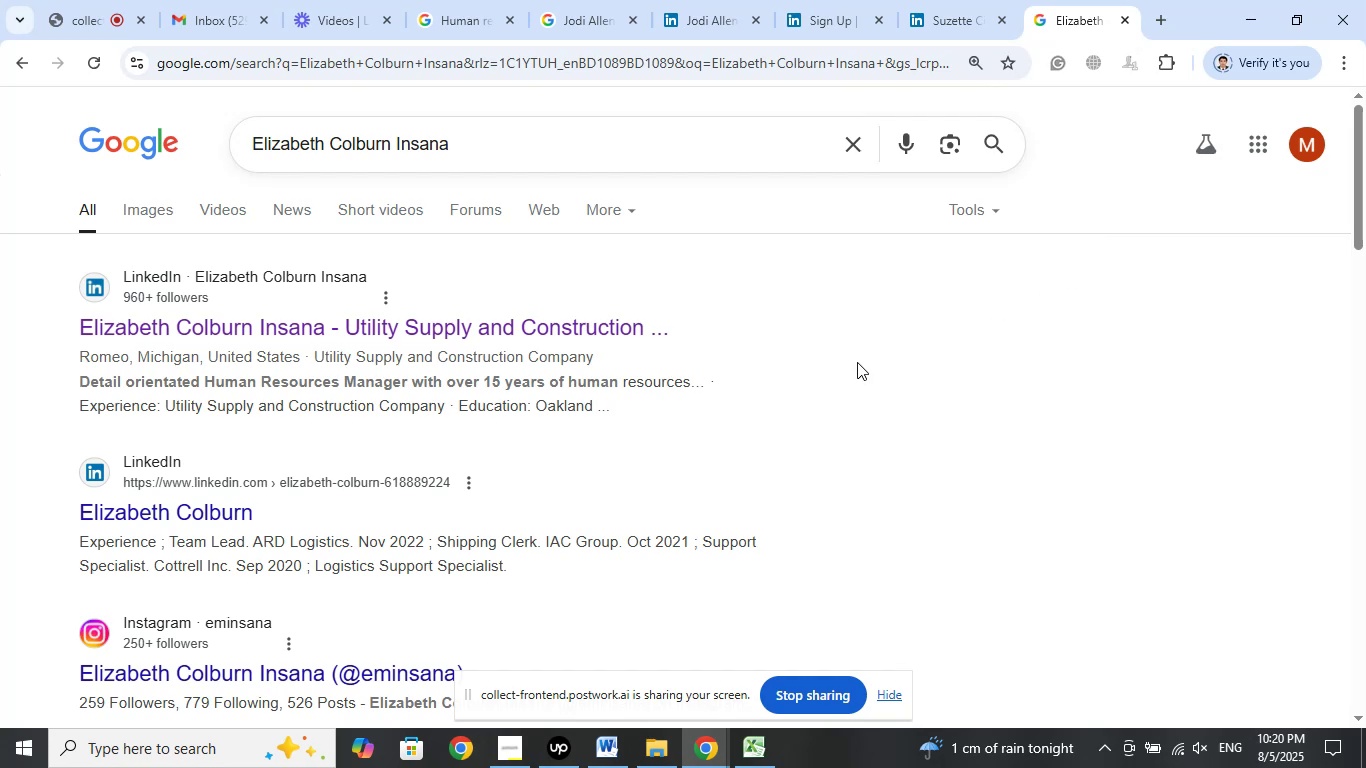 
left_click([951, 22])
 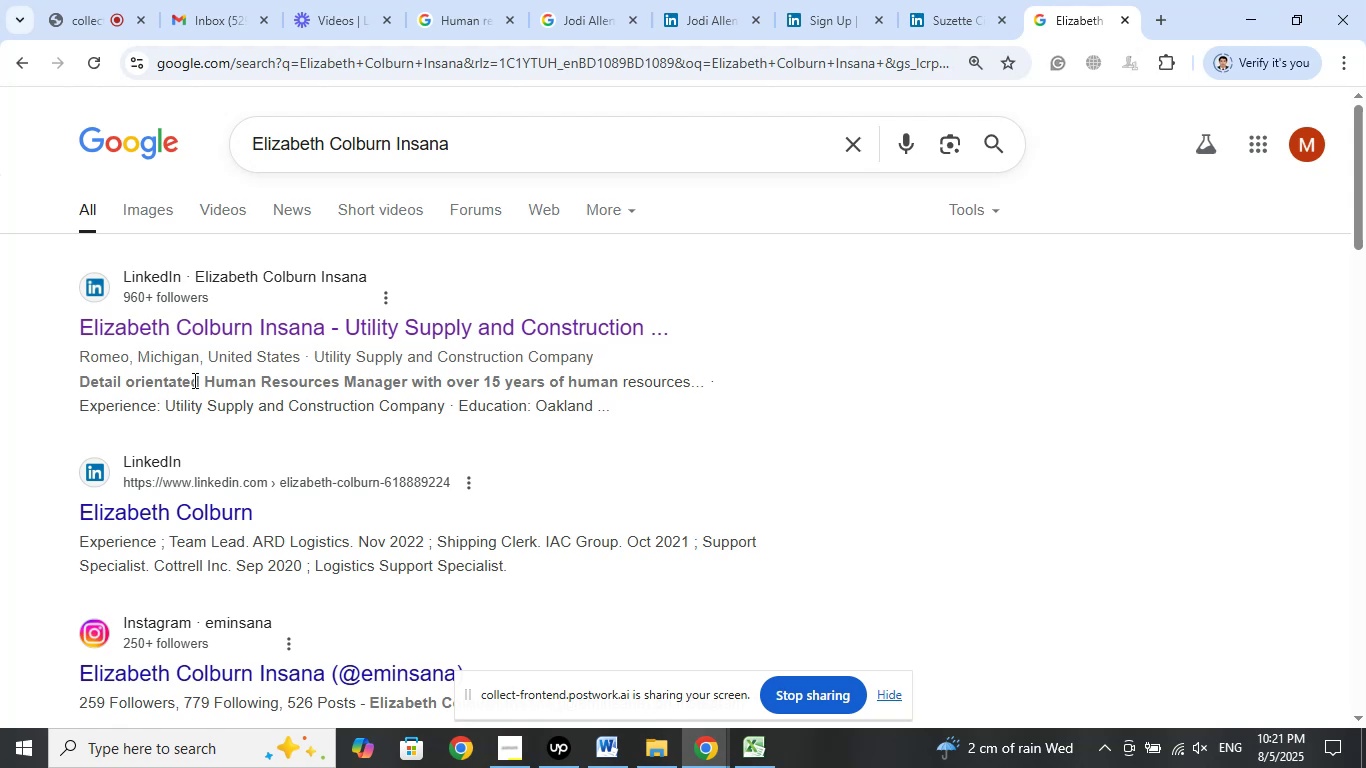 
wait(21.11)
 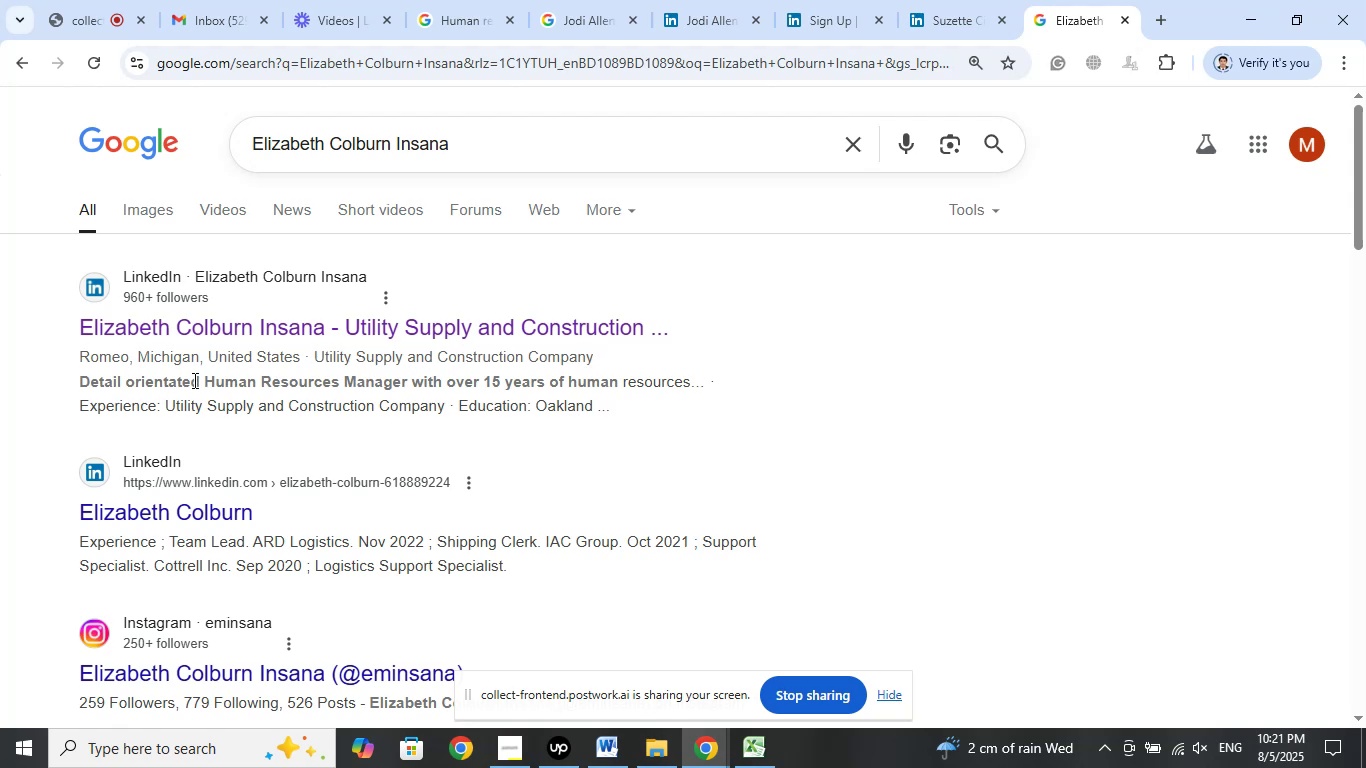 
scroll: coordinate [883, 489], scroll_direction: down, amount: 1.0
 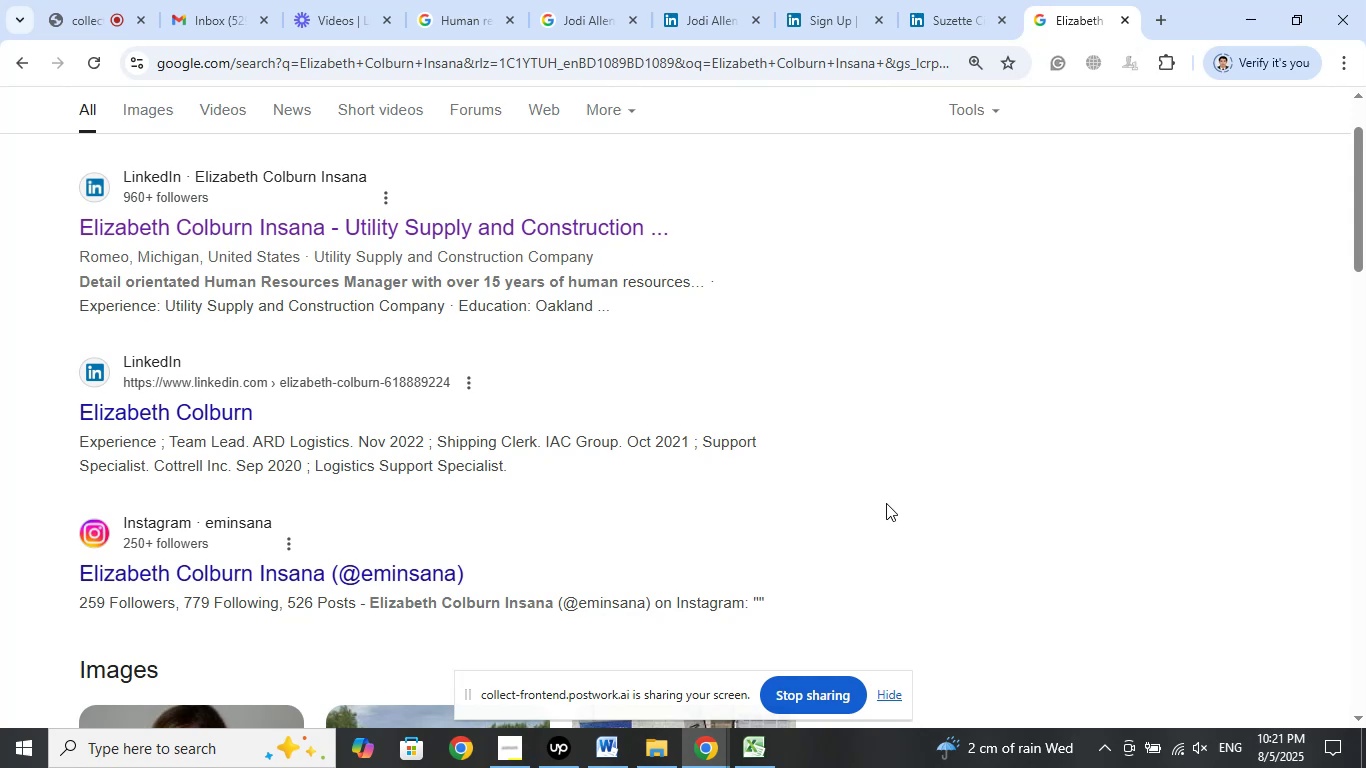 
wait(9.85)
 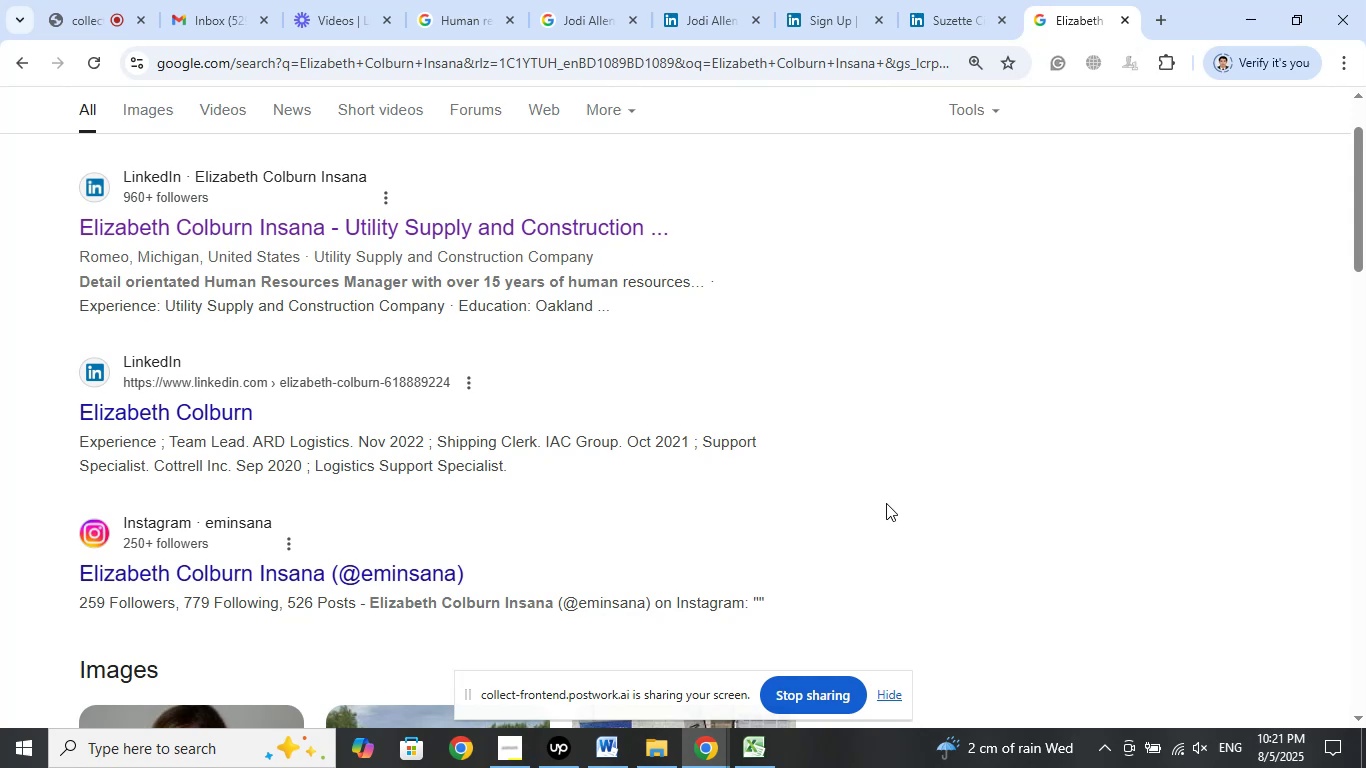 
scroll: coordinate [925, 511], scroll_direction: down, amount: 2.0
 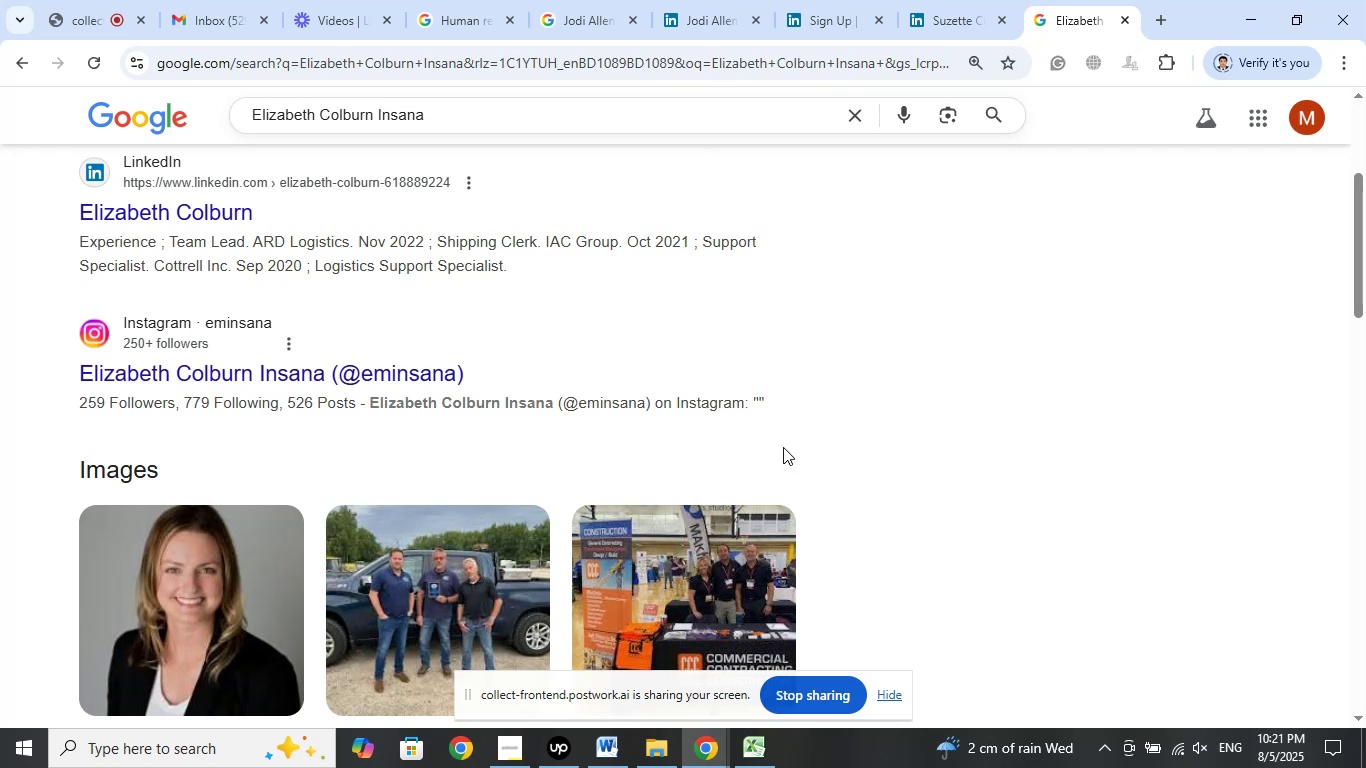 
wait(5.75)
 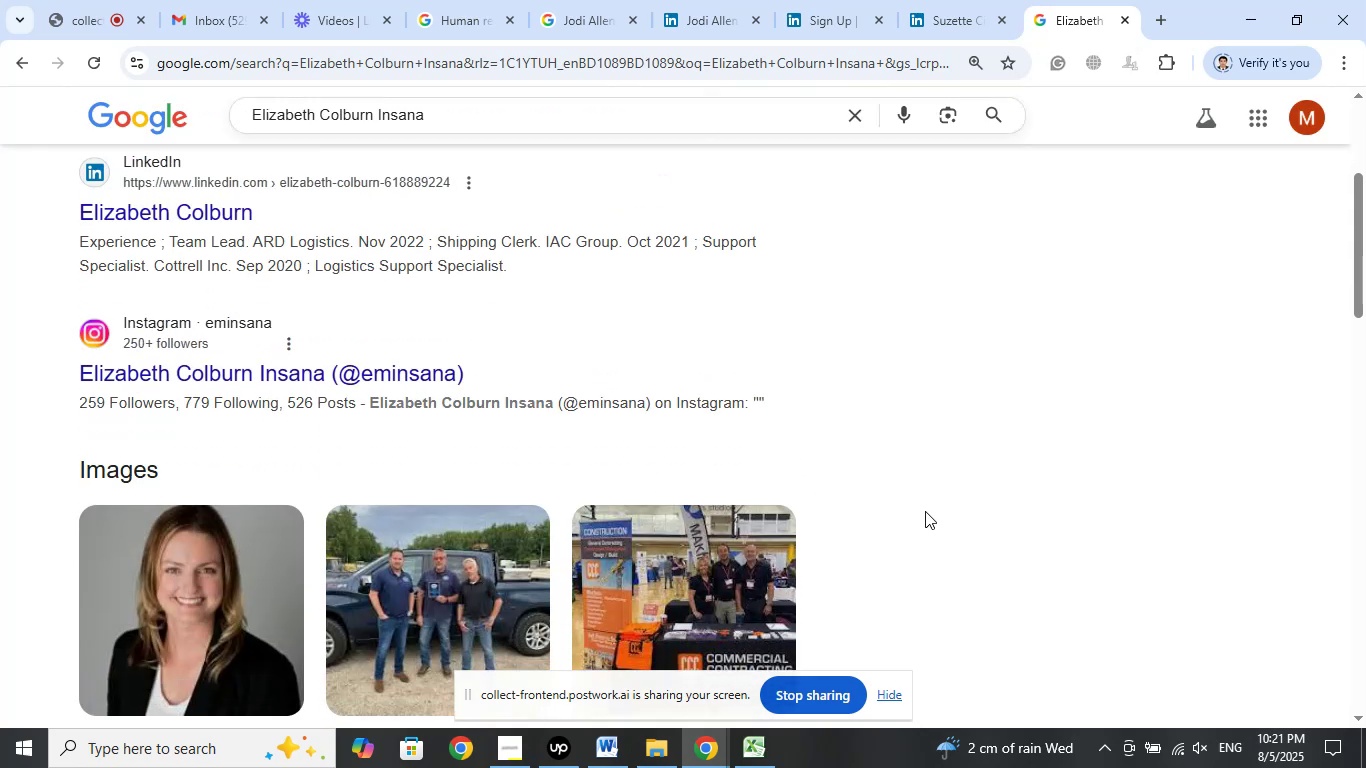 
scroll: coordinate [940, 514], scroll_direction: down, amount: 14.0
 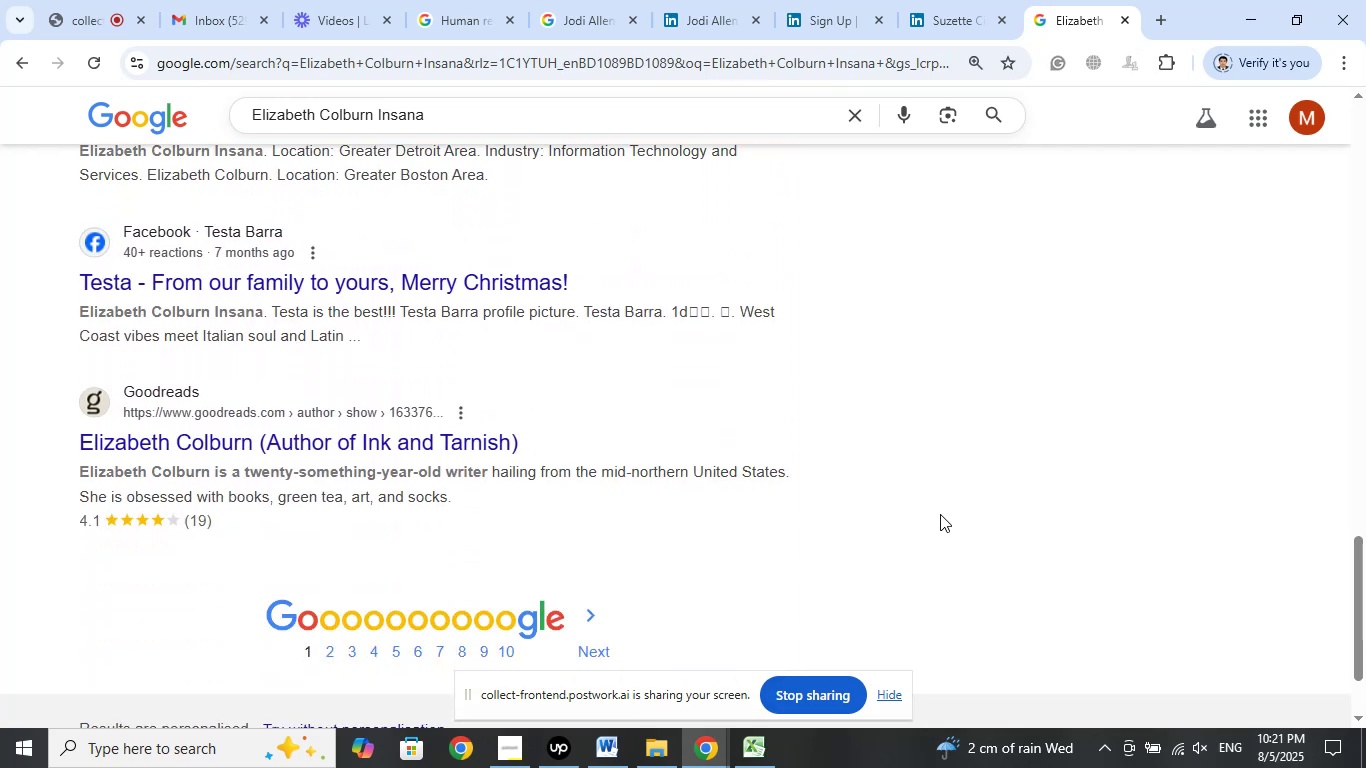 
scroll: coordinate [938, 507], scroll_direction: up, amount: 21.0
 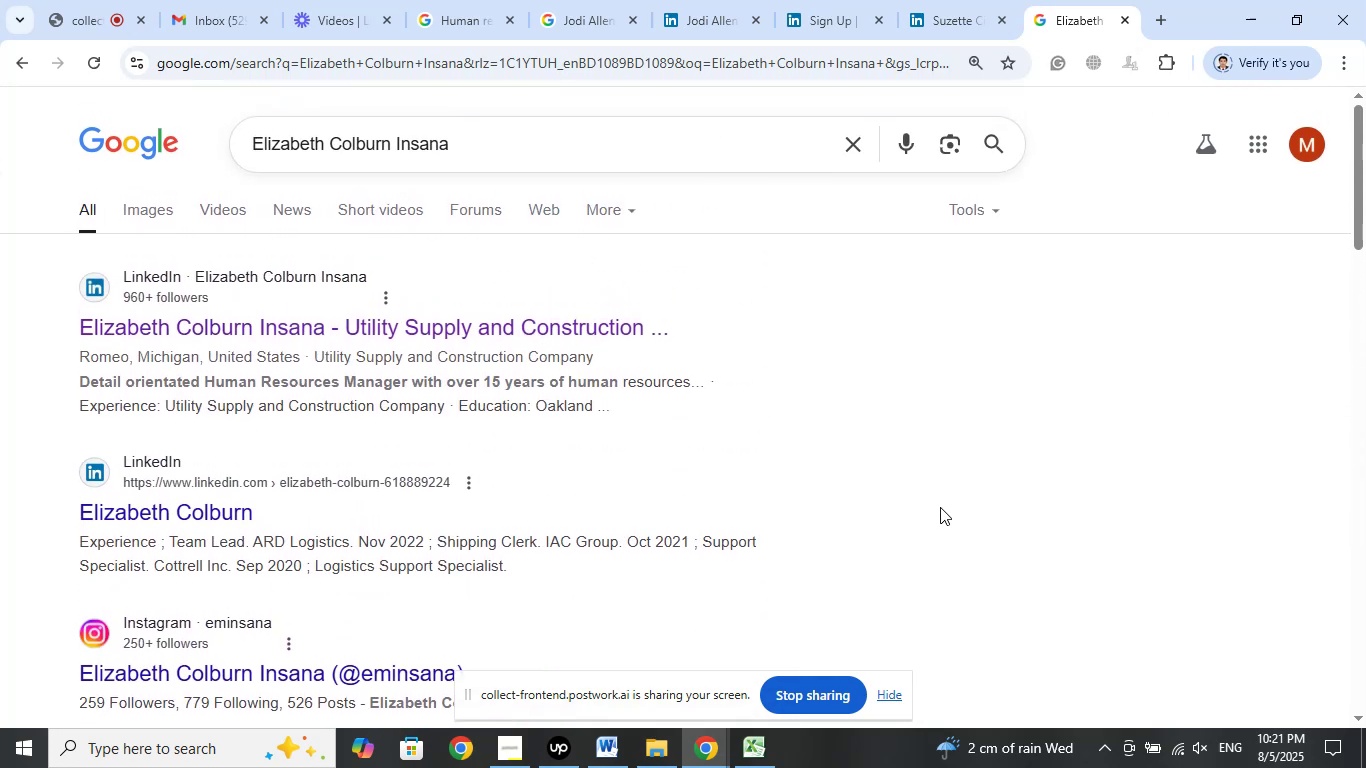 
wait(11.59)
 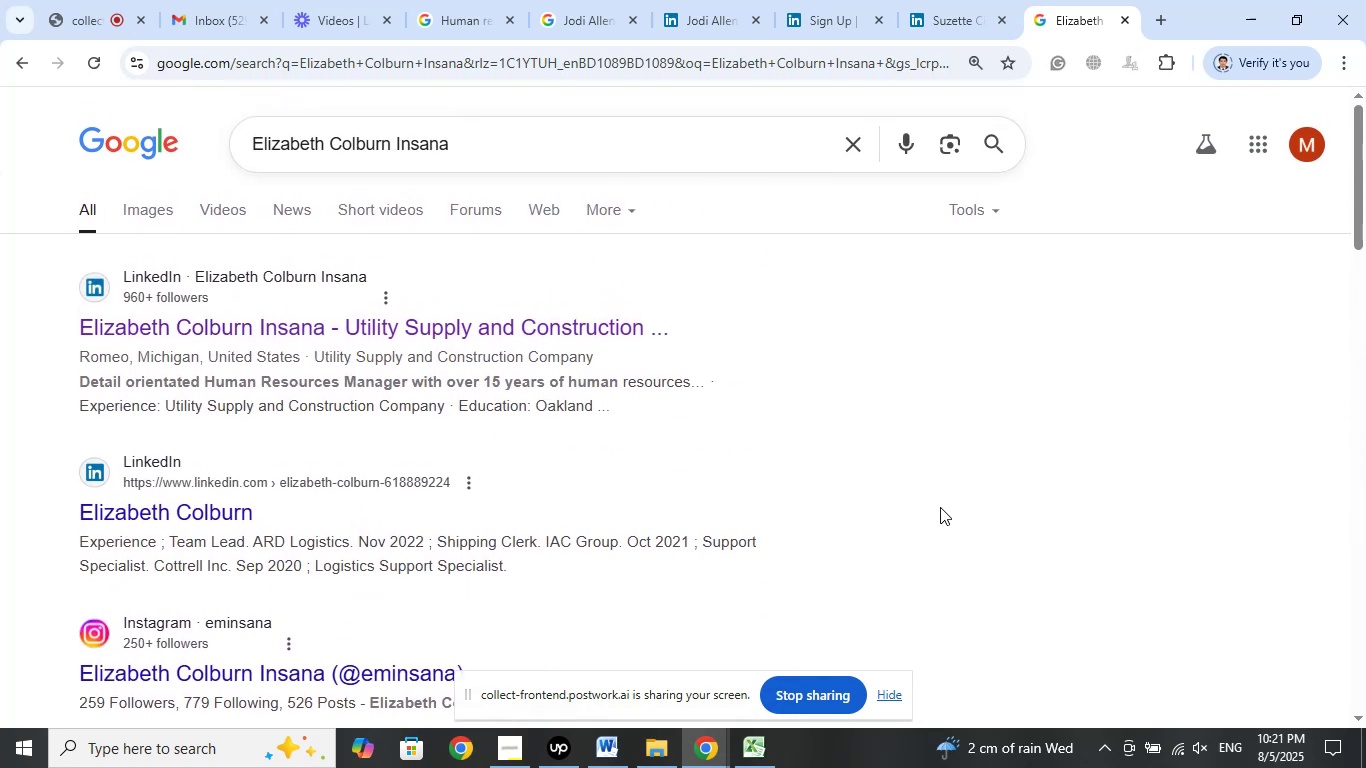 
left_click([703, 10])
 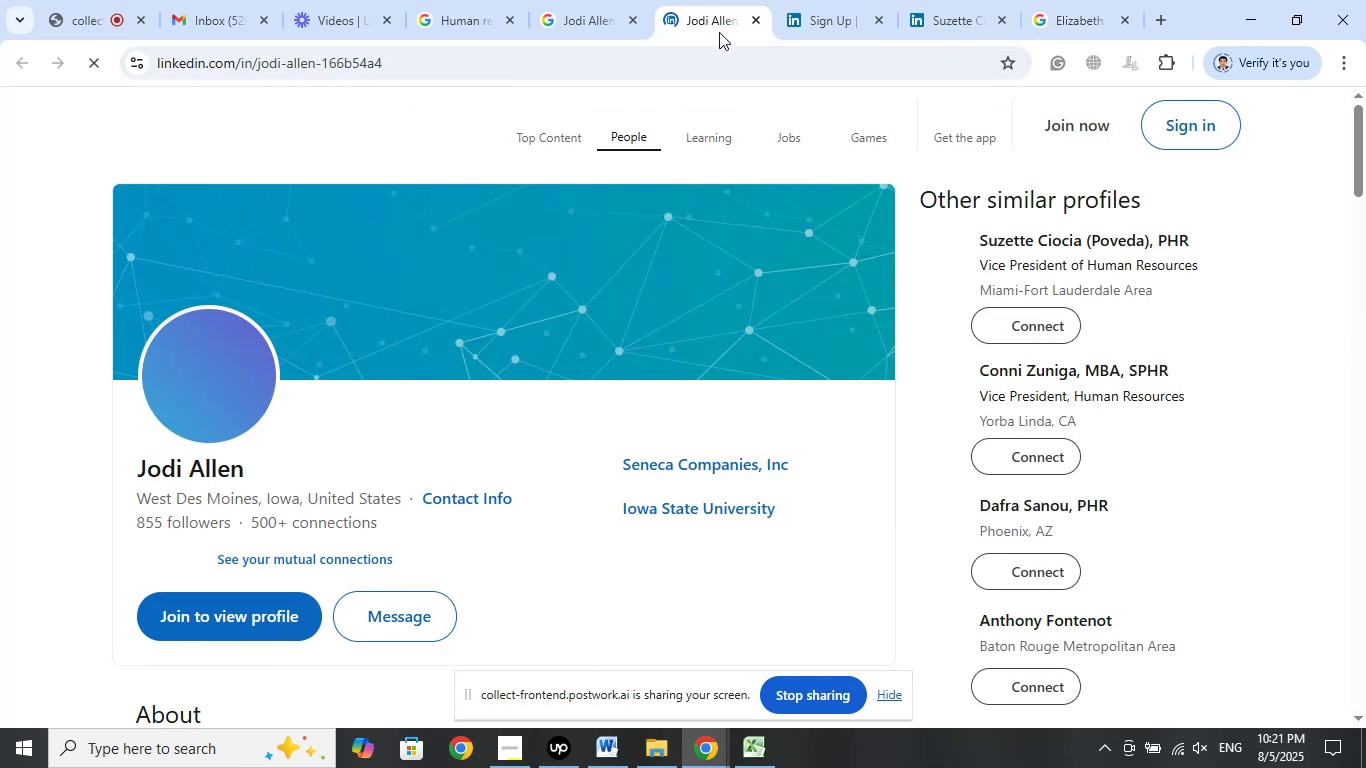 
mouse_move([950, 315])
 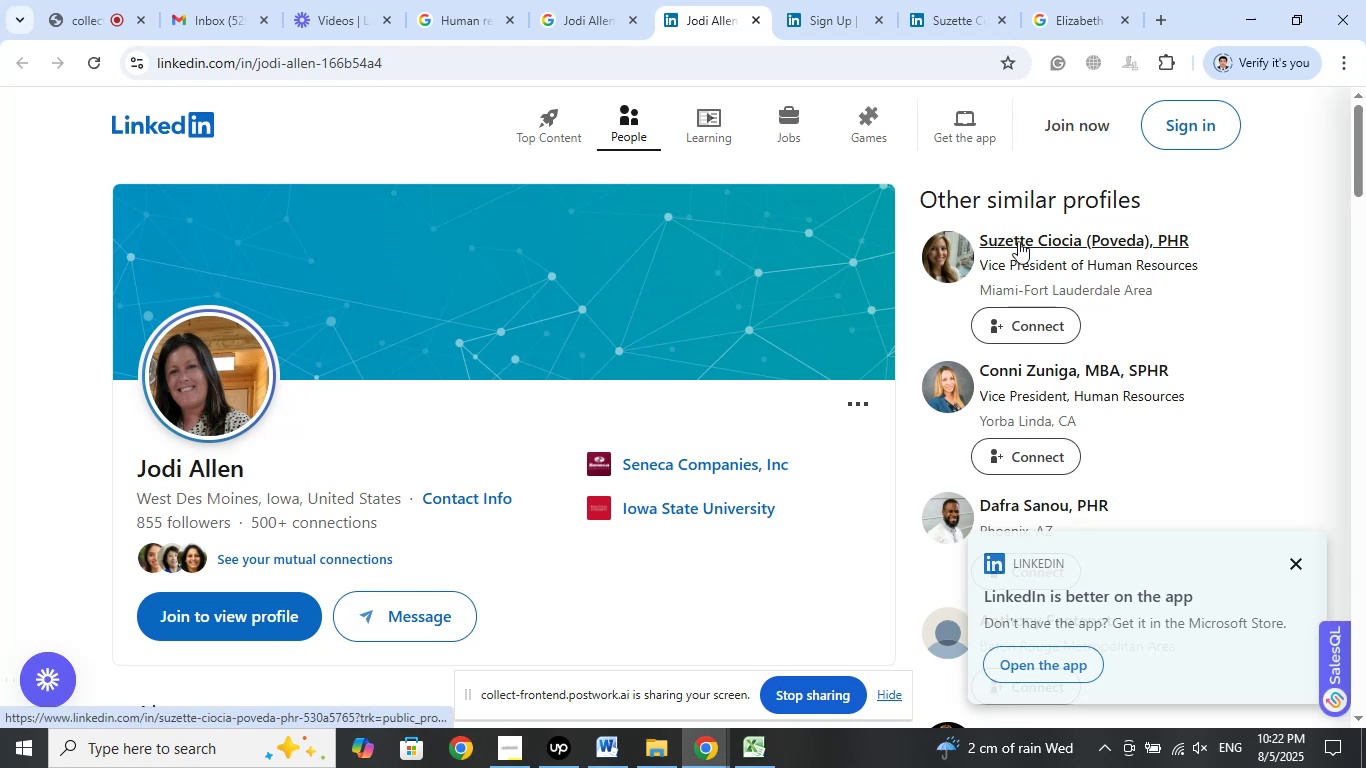 
left_click([1080, 270])
 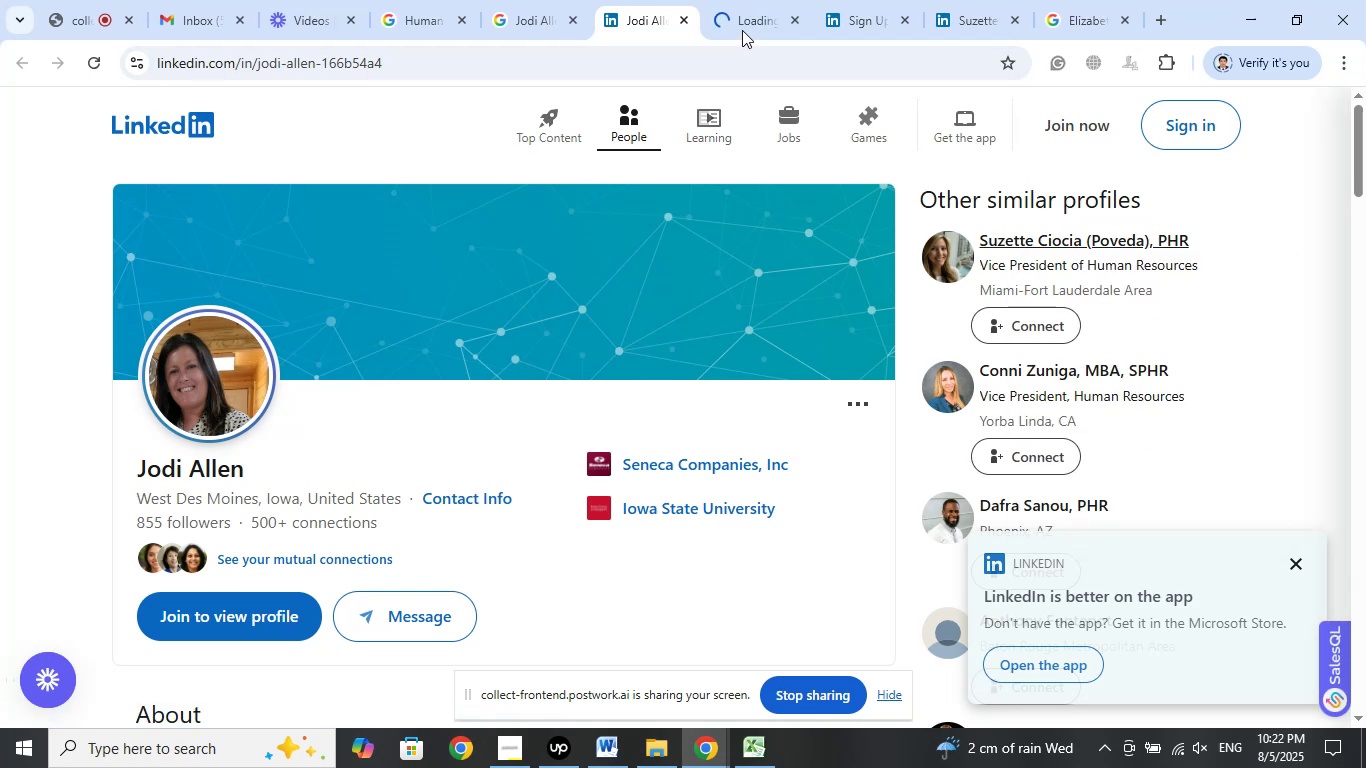 
left_click([744, 26])
 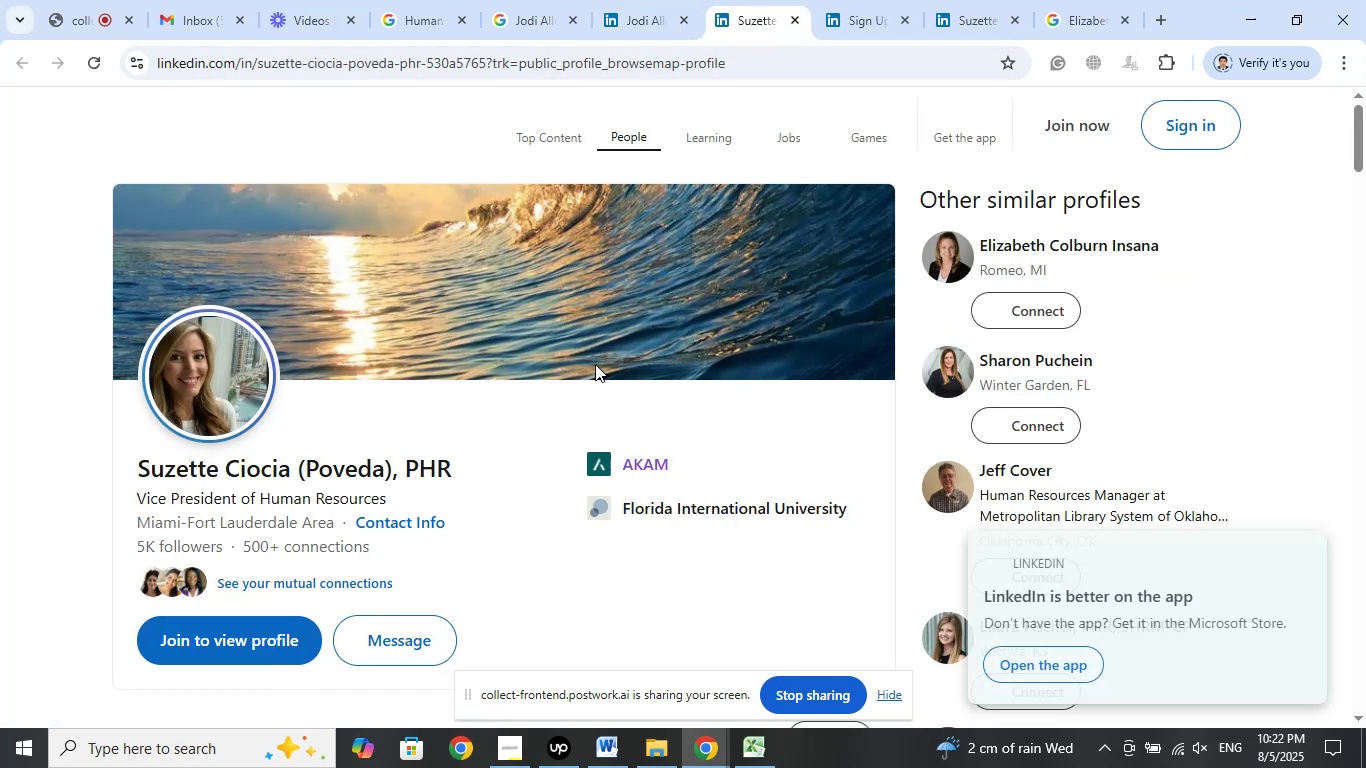 
wait(7.07)
 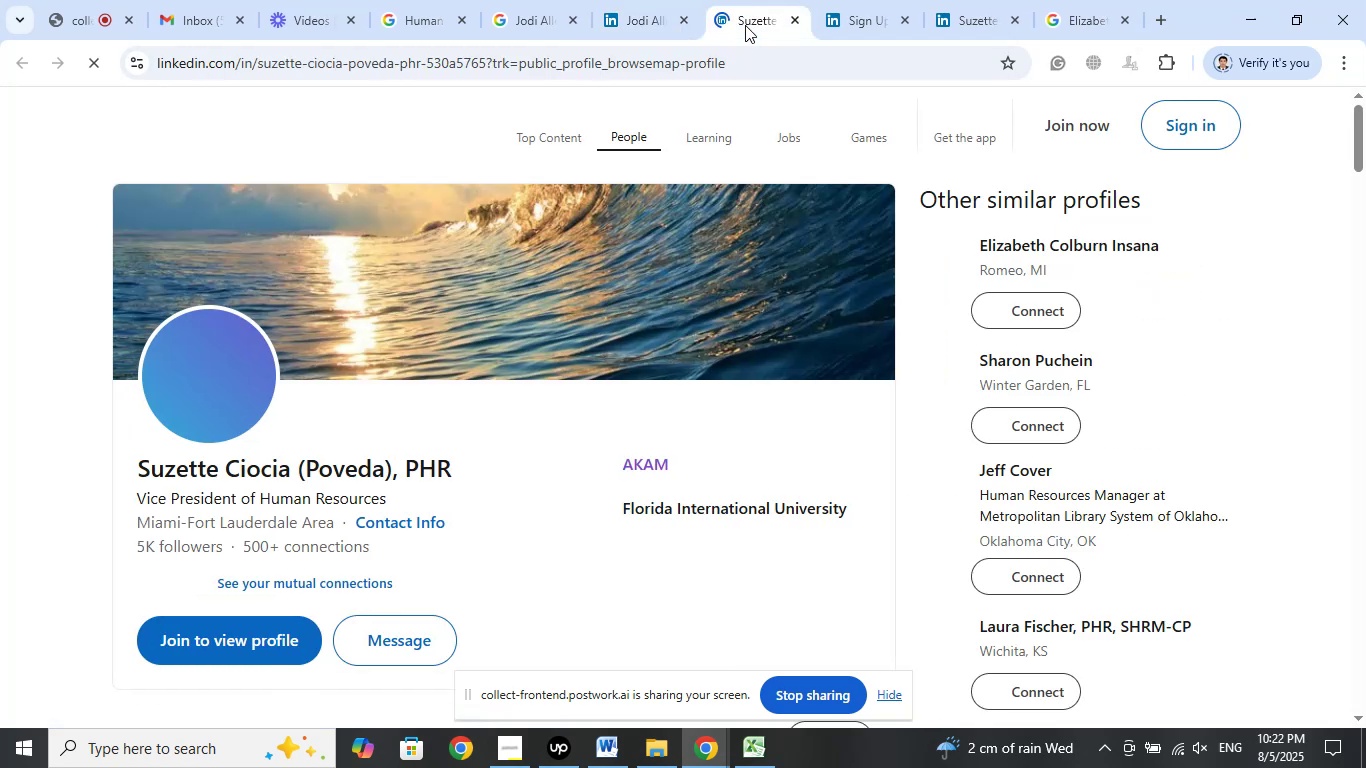 
right_click([643, 462])
 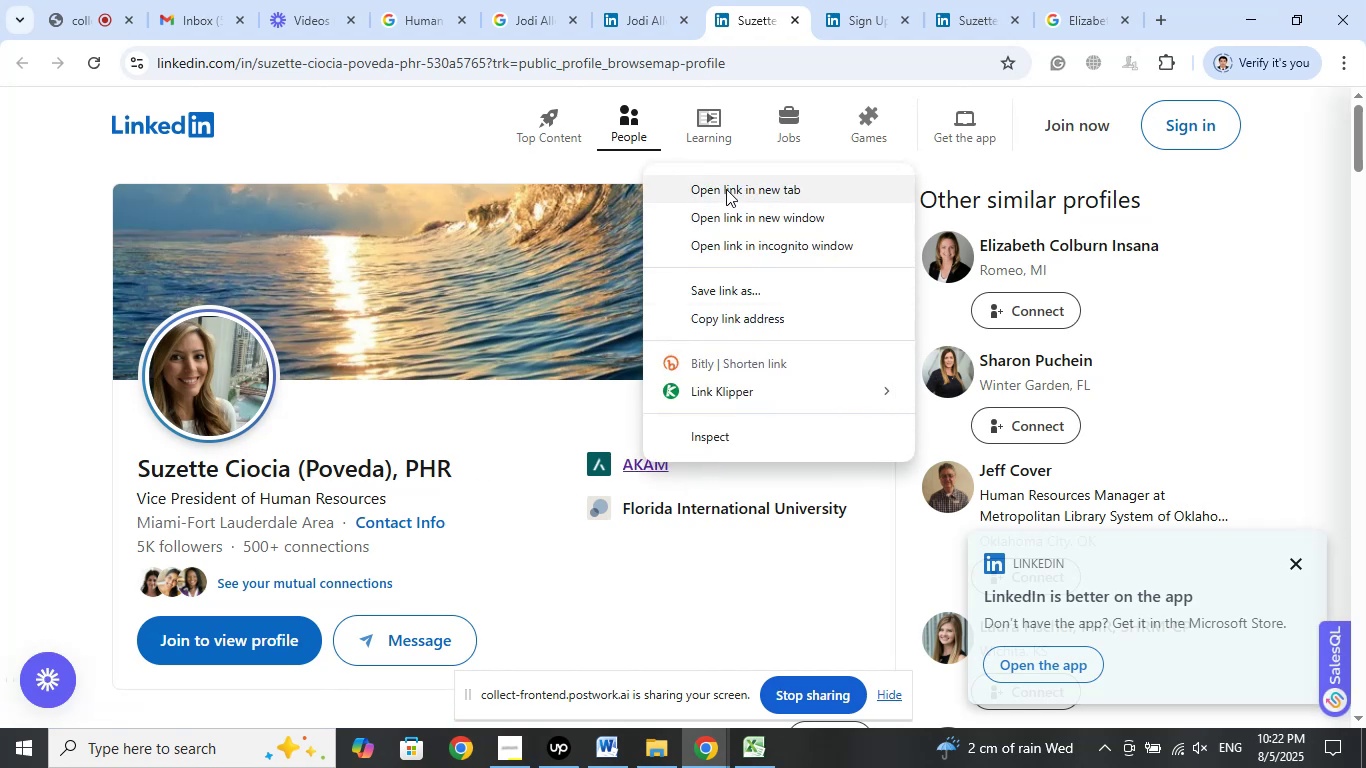 
left_click([726, 189])
 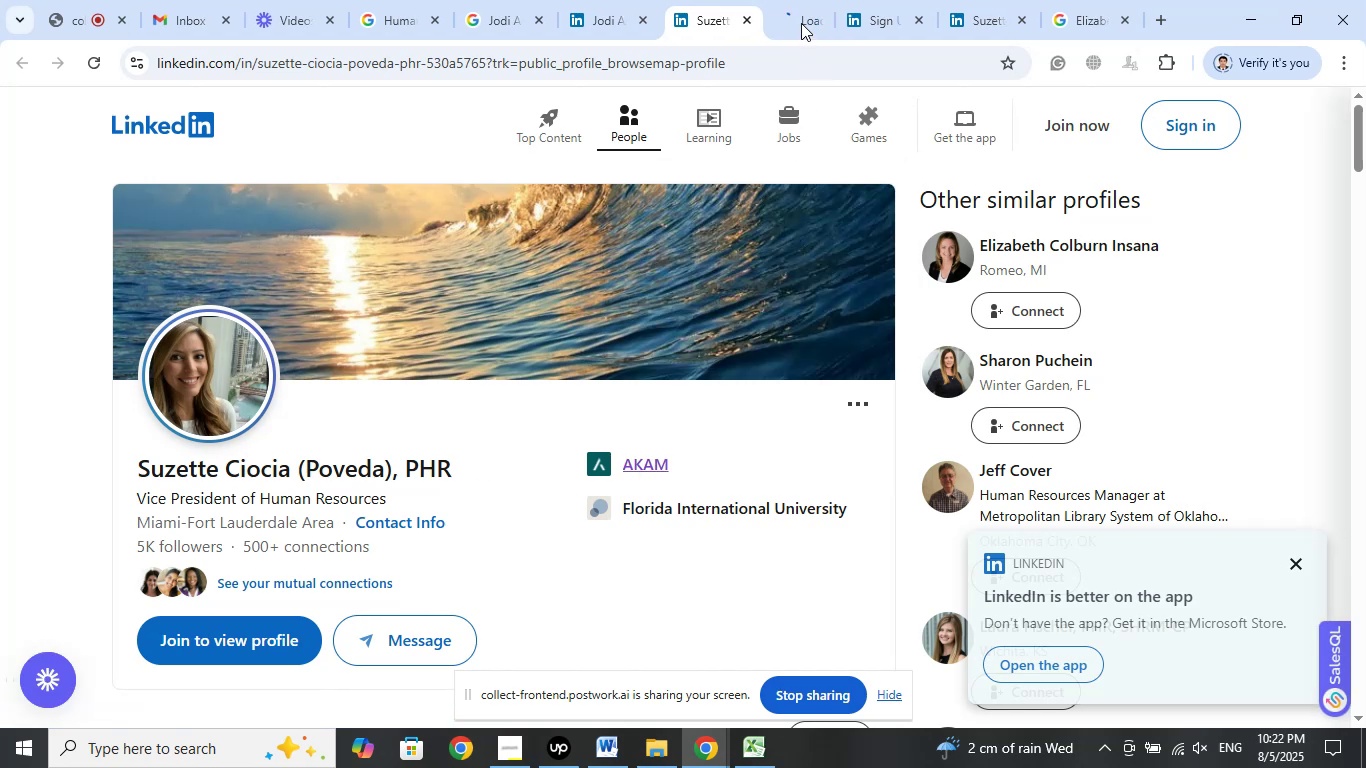 
left_click([801, 23])
 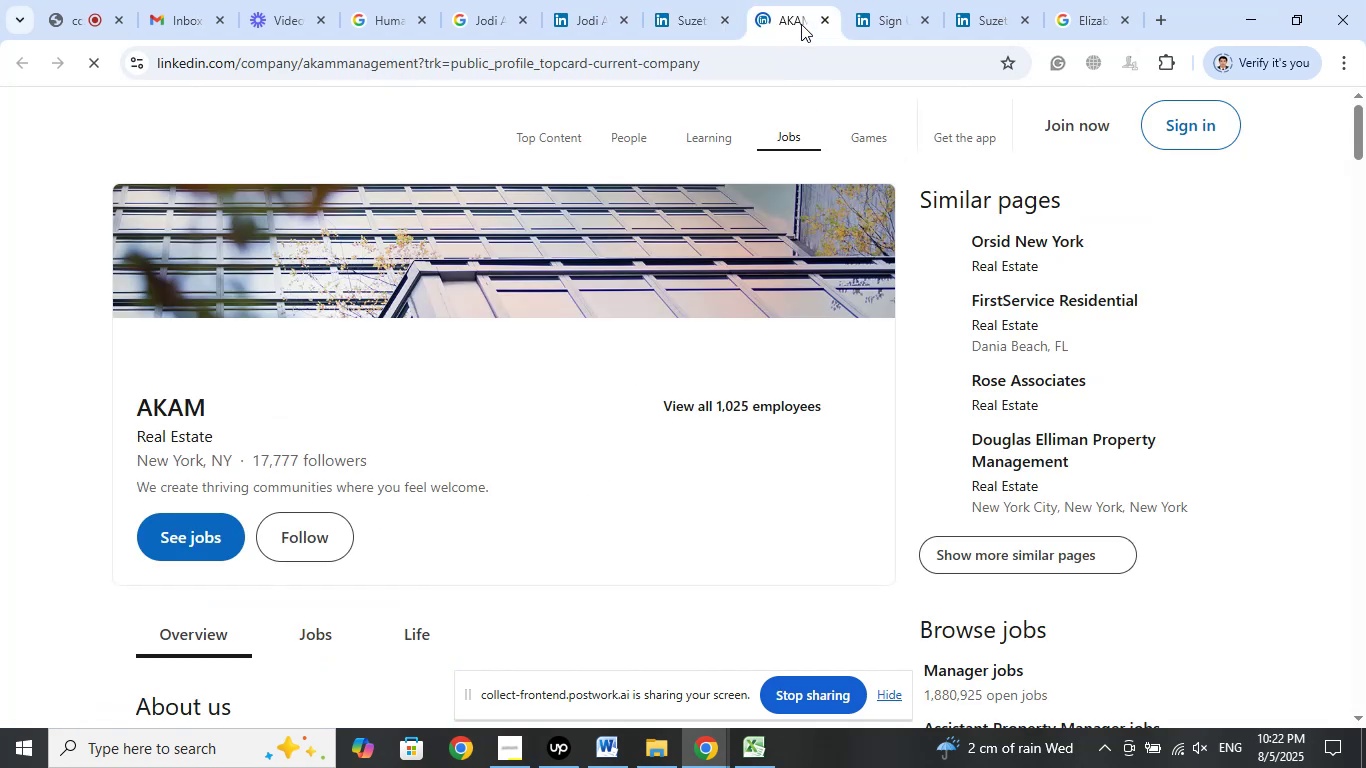 
scroll: coordinate [649, 486], scroll_direction: down, amount: 4.0
 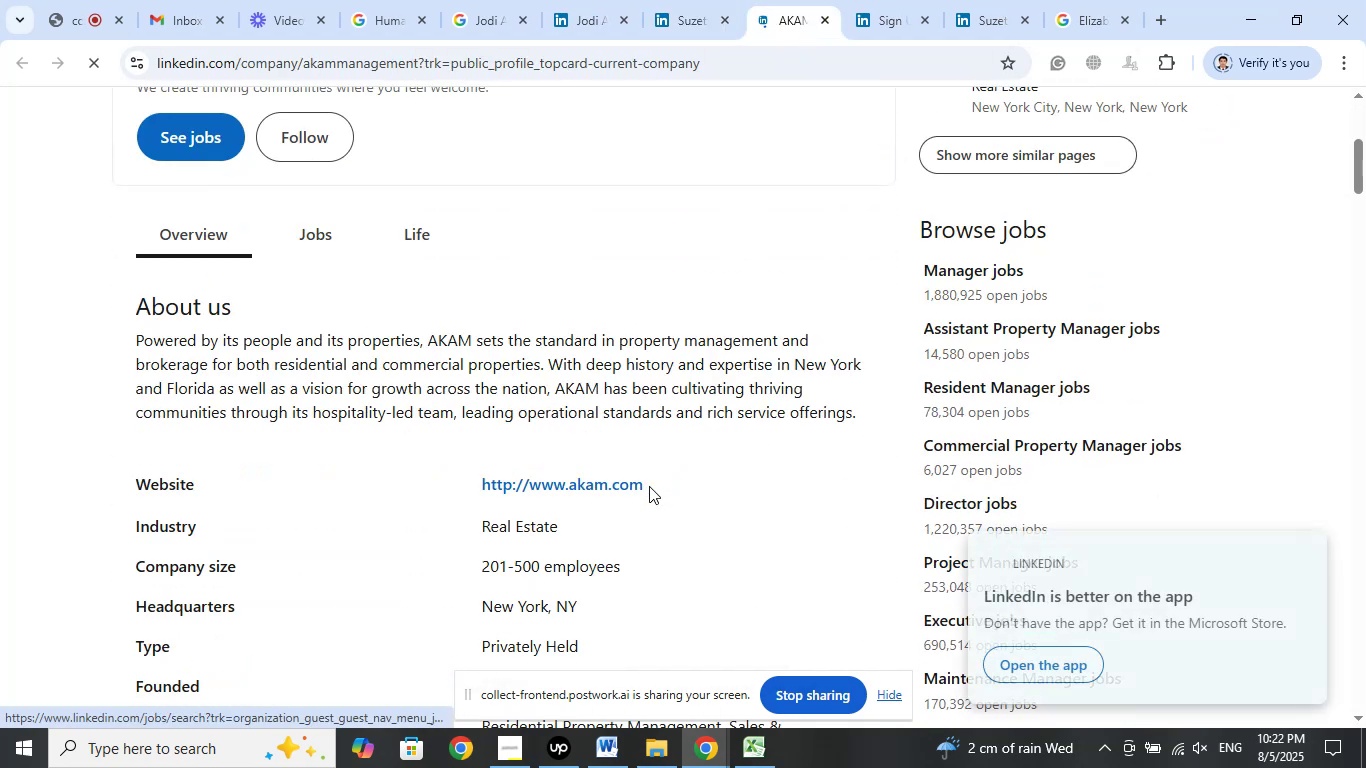 
scroll: coordinate [647, 477], scroll_direction: up, amount: 9.0
 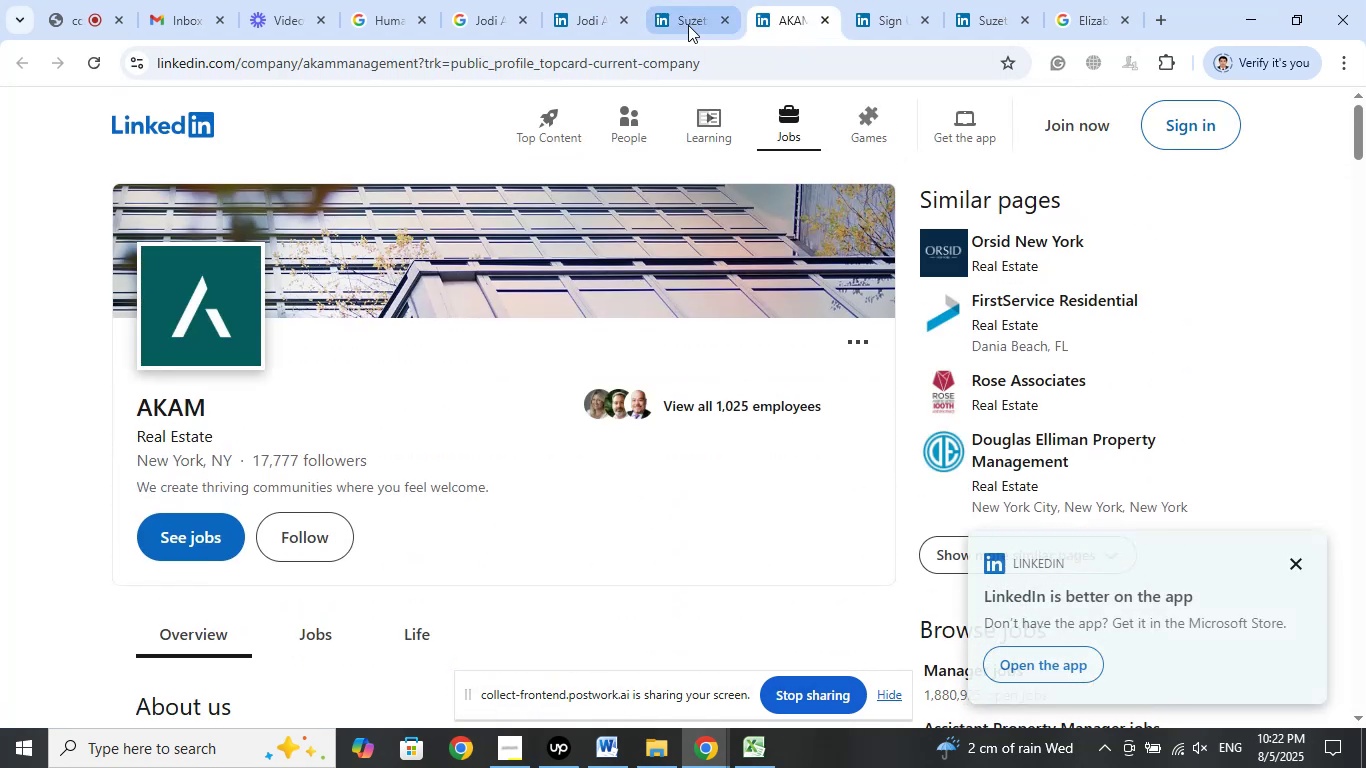 
left_click([688, 25])
 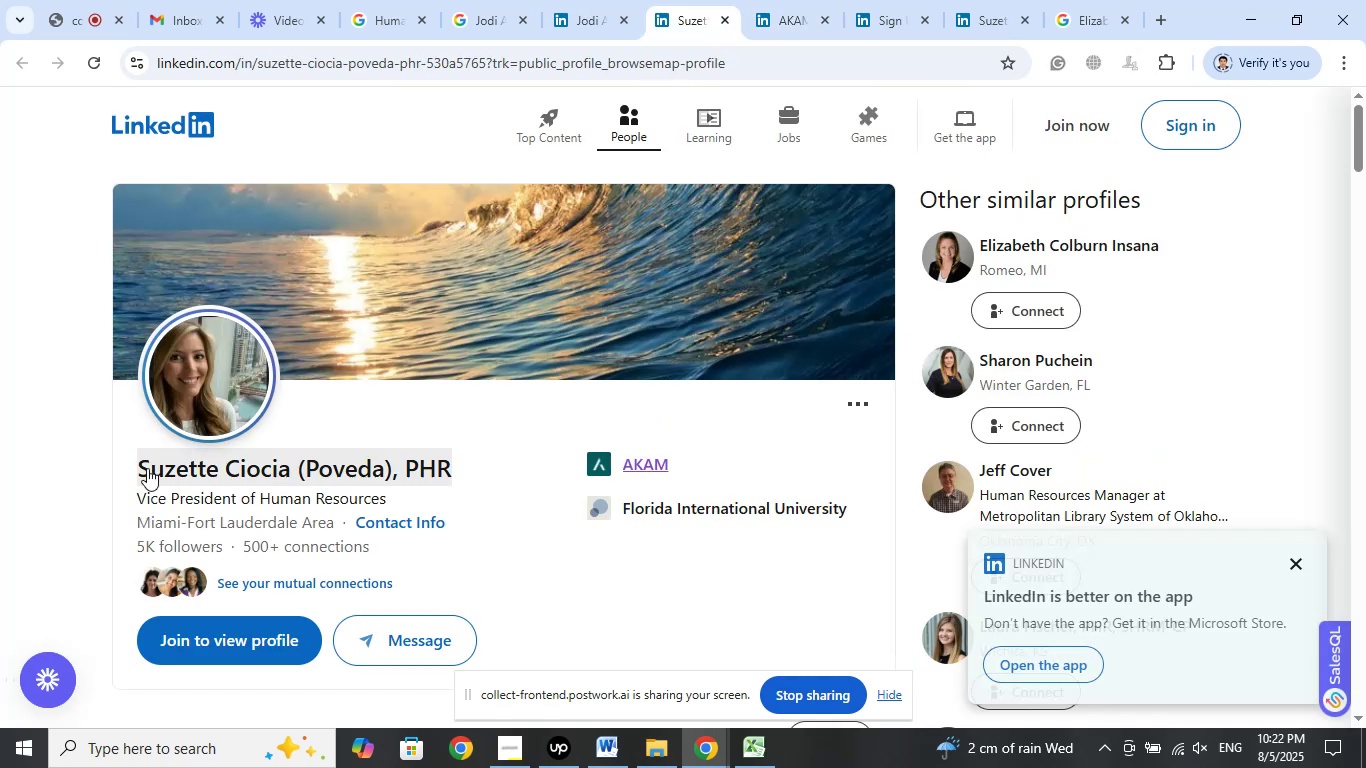 
left_click_drag(start_coordinate=[112, 468], to_coordinate=[393, 466])
 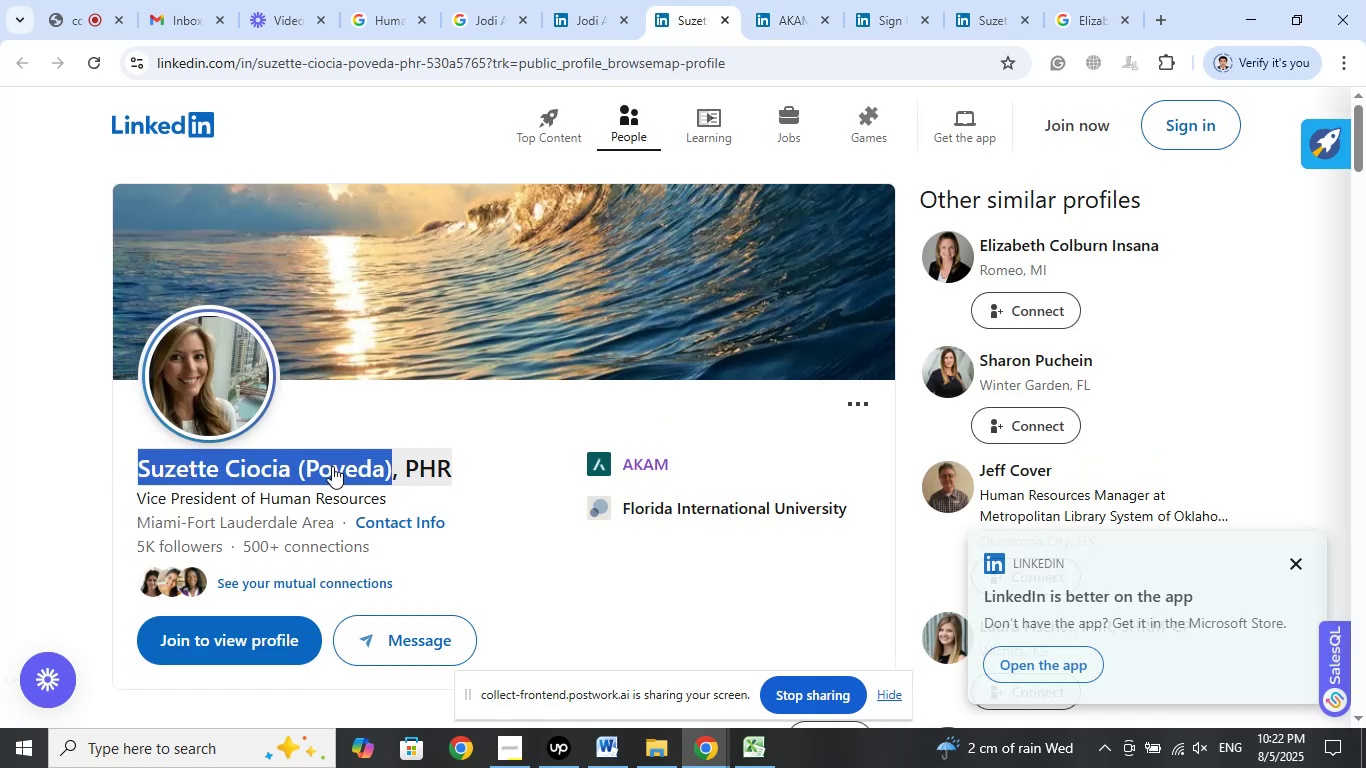 
right_click([332, 466])
 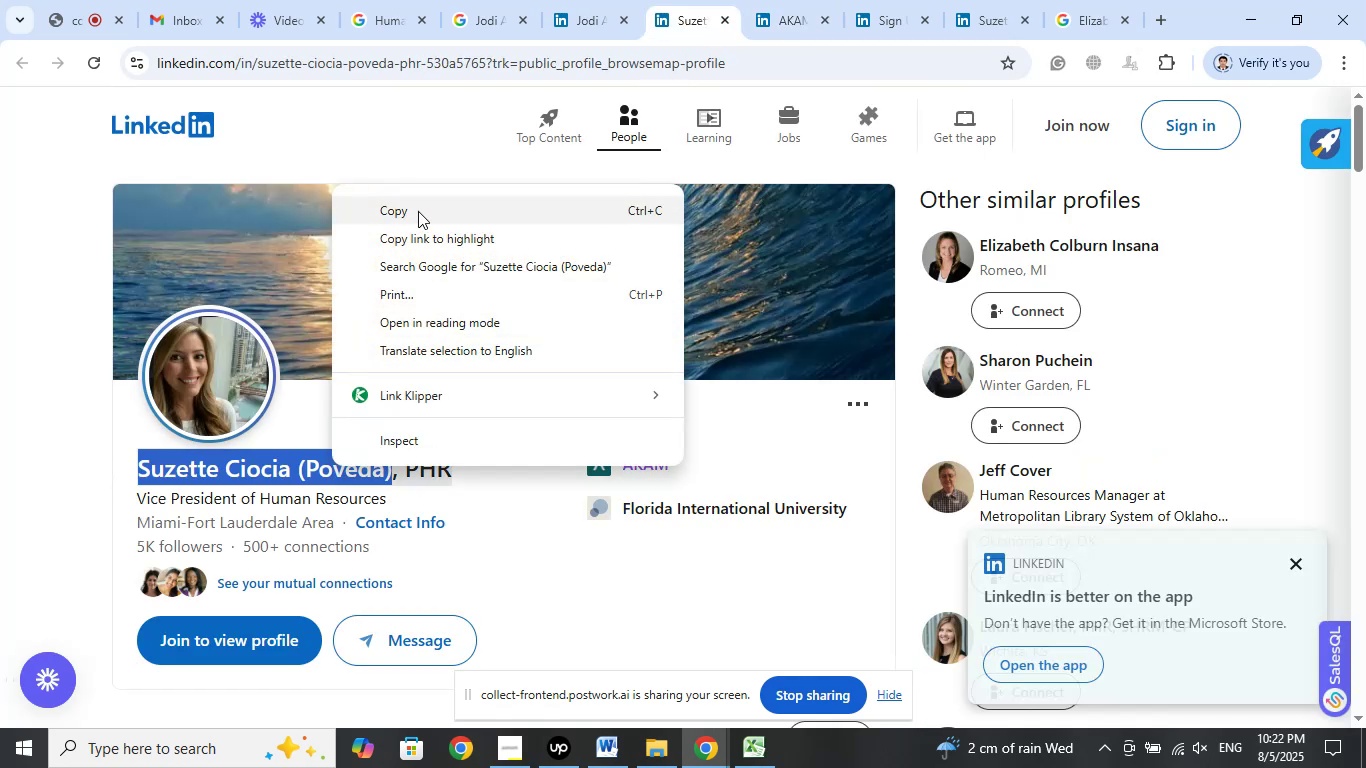 
left_click([418, 211])
 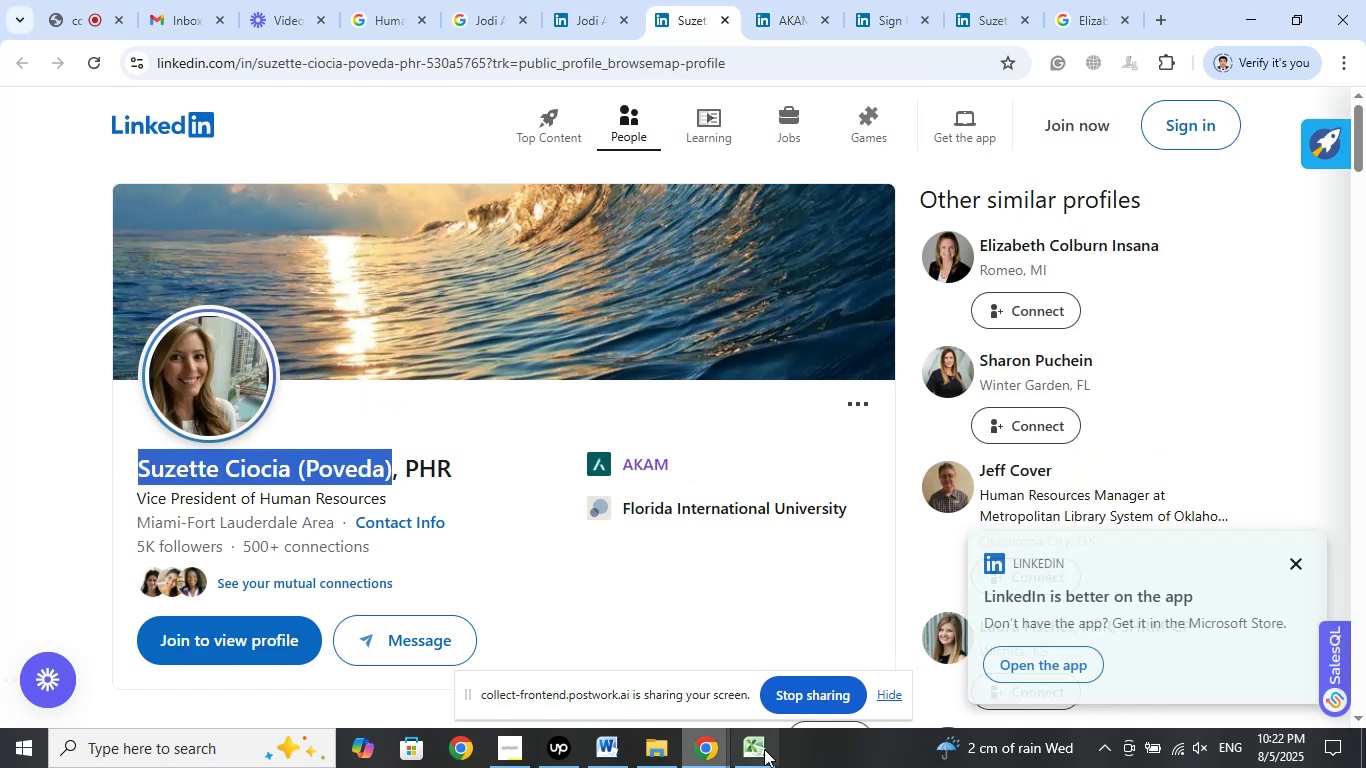 
left_click([767, 749])
 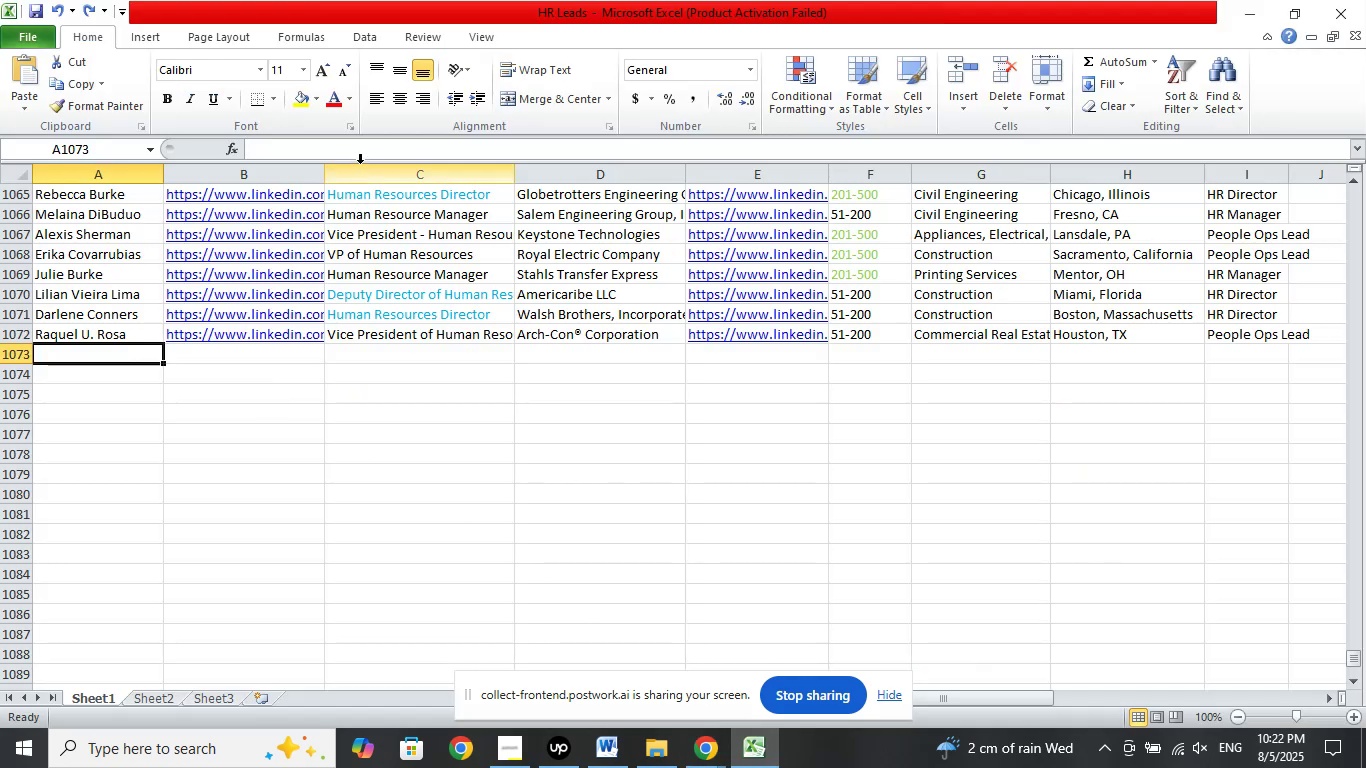 
left_click([380, 153])
 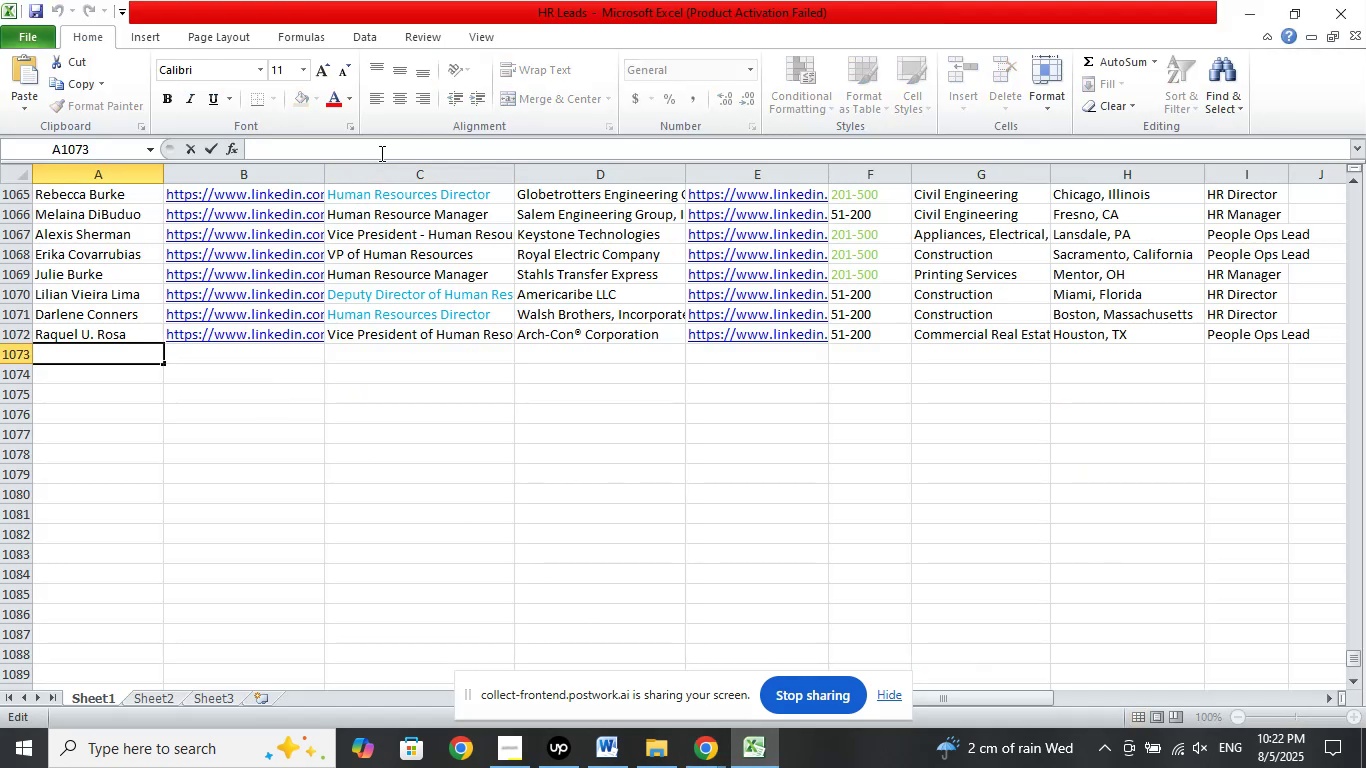 
right_click([380, 153])
 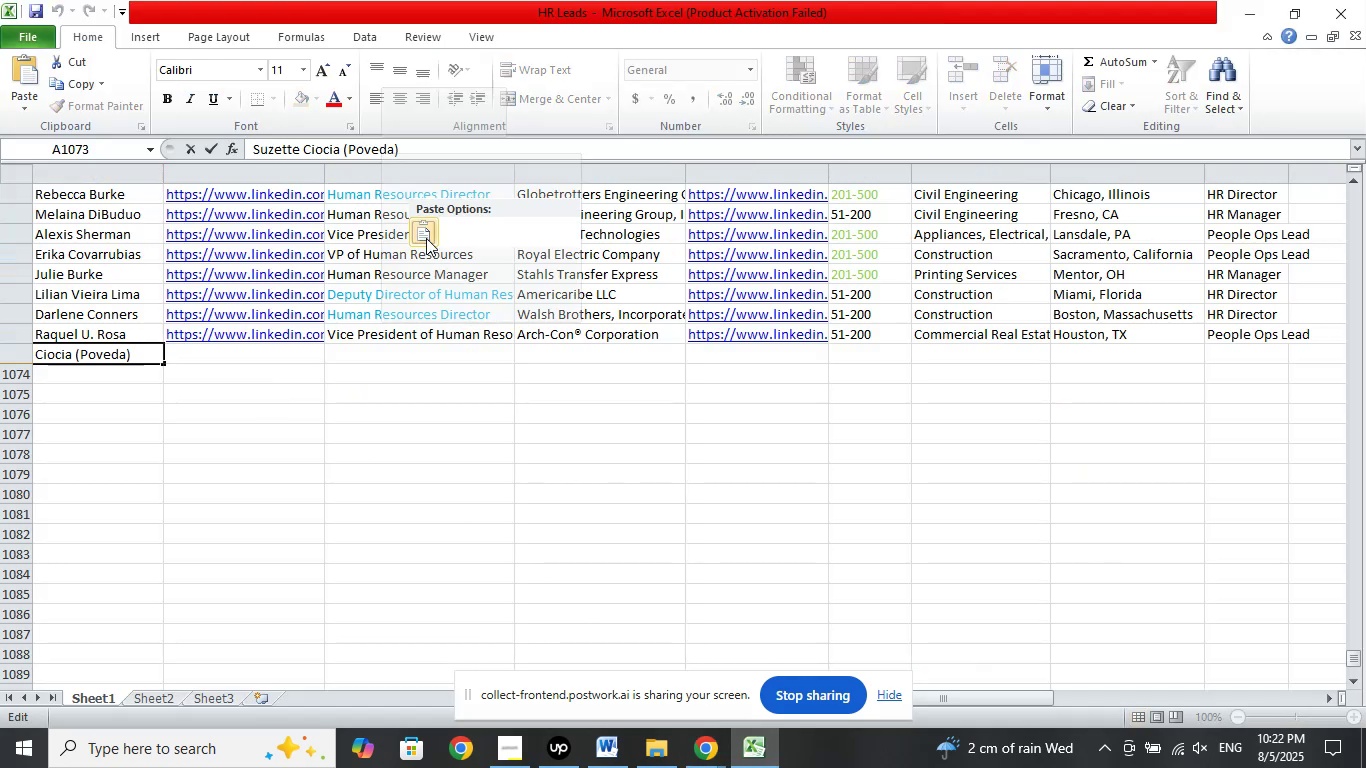 
left_click([426, 238])
 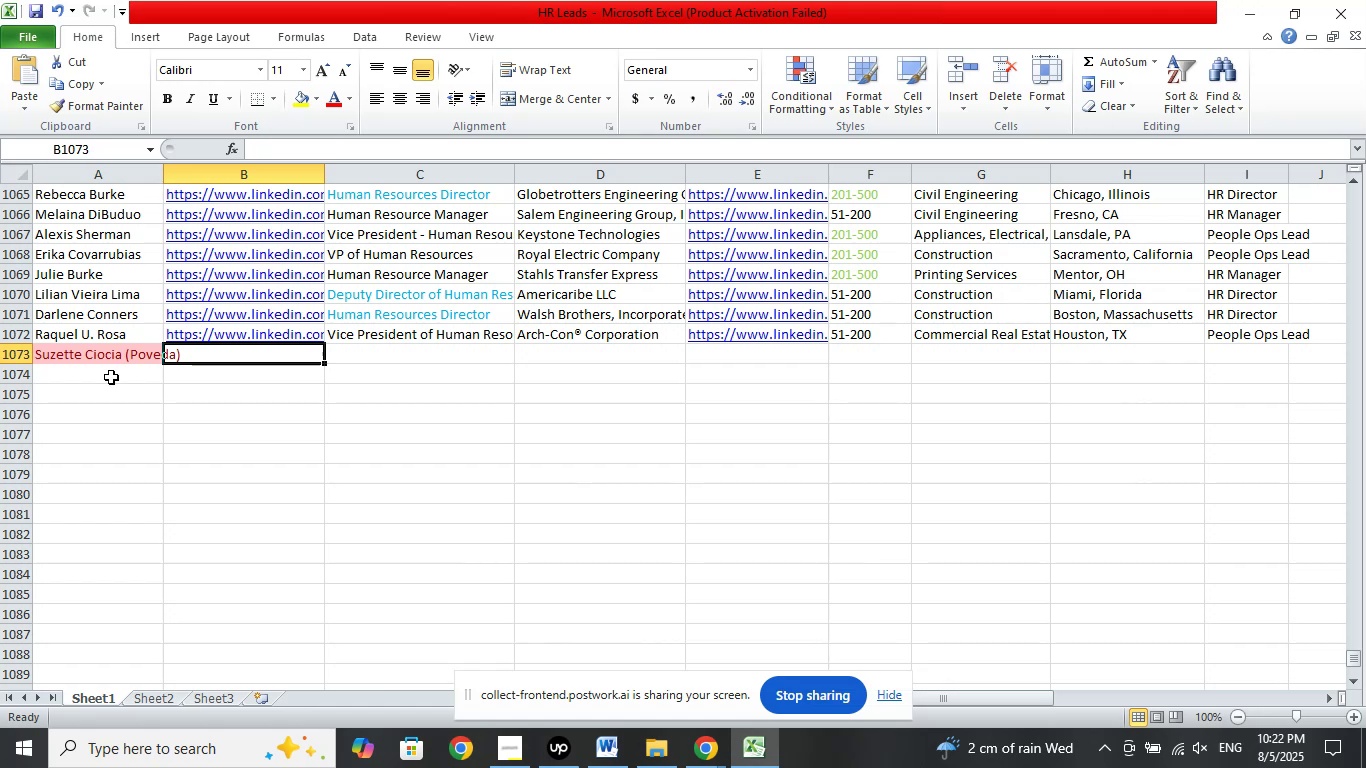 
left_click([113, 360])
 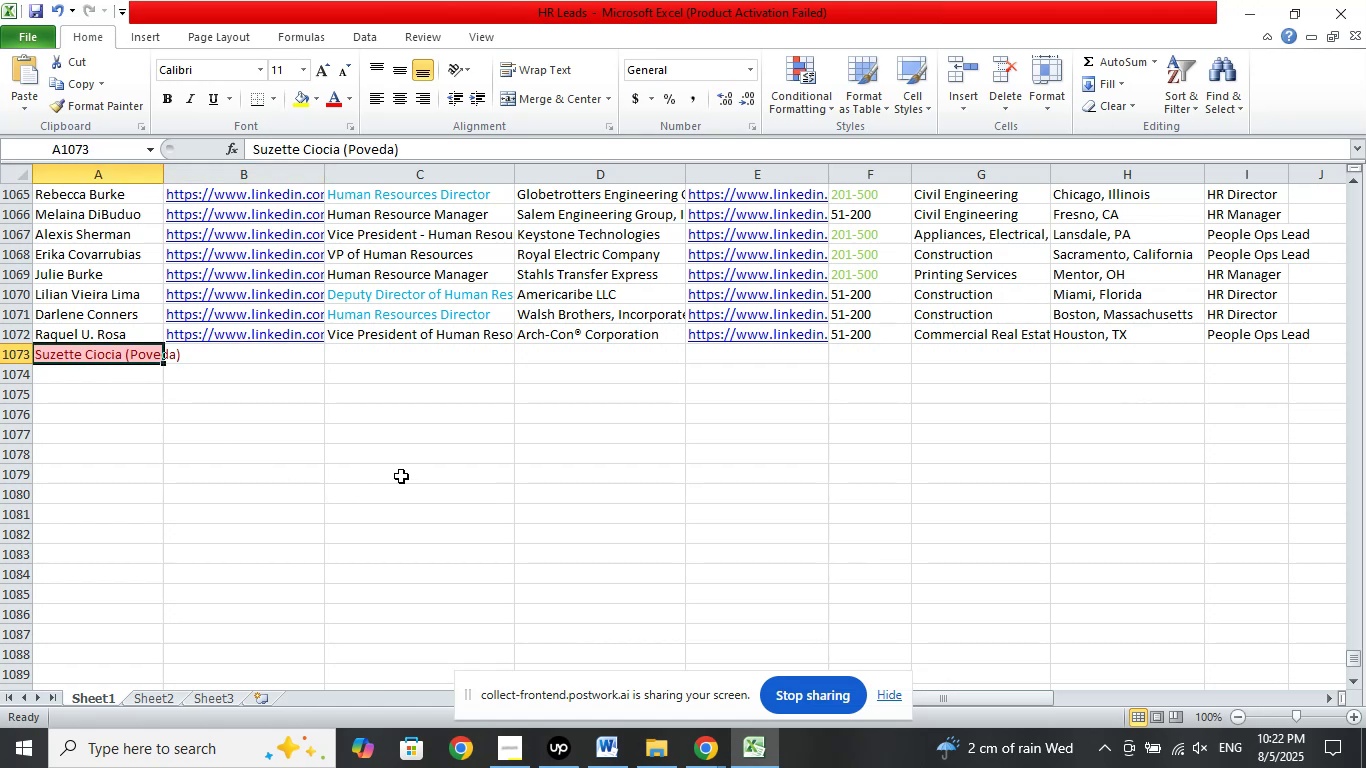 
key(Control+Z)
 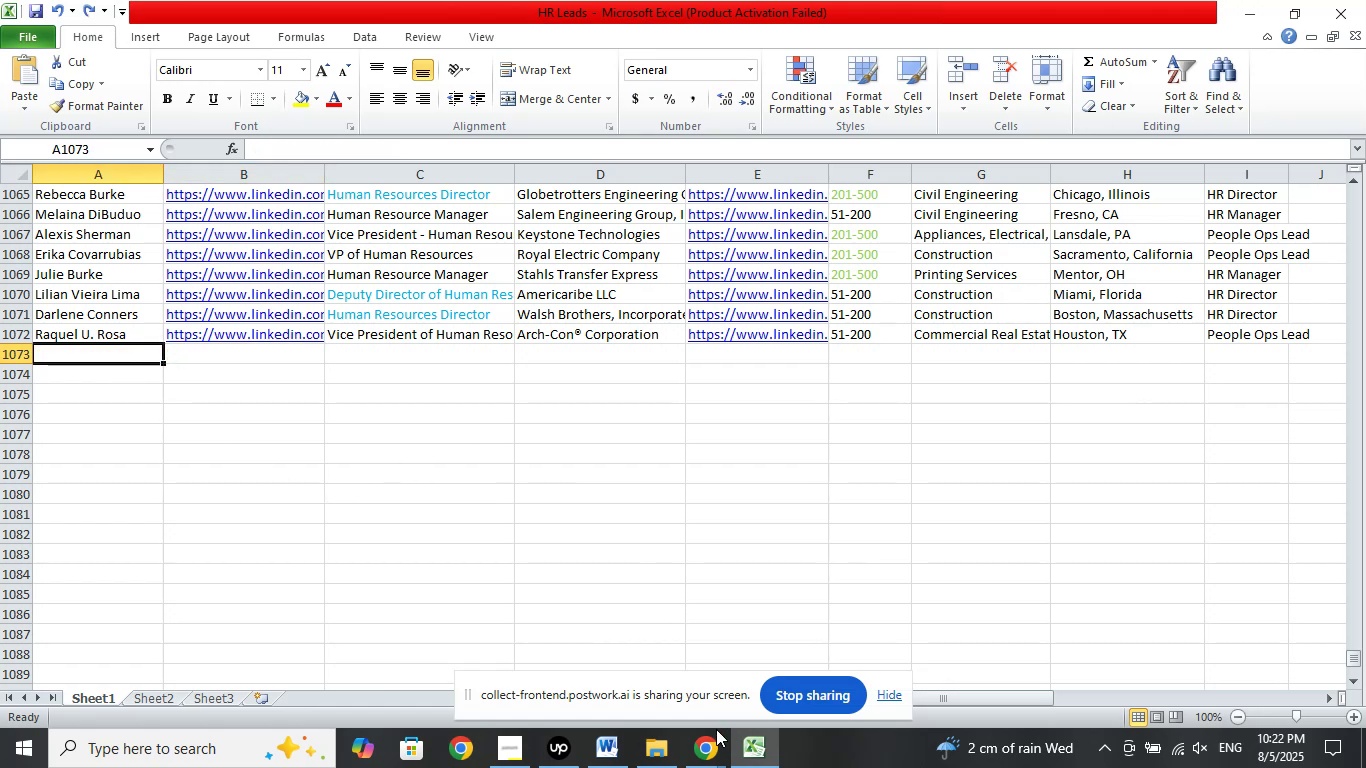 
left_click([709, 763])
 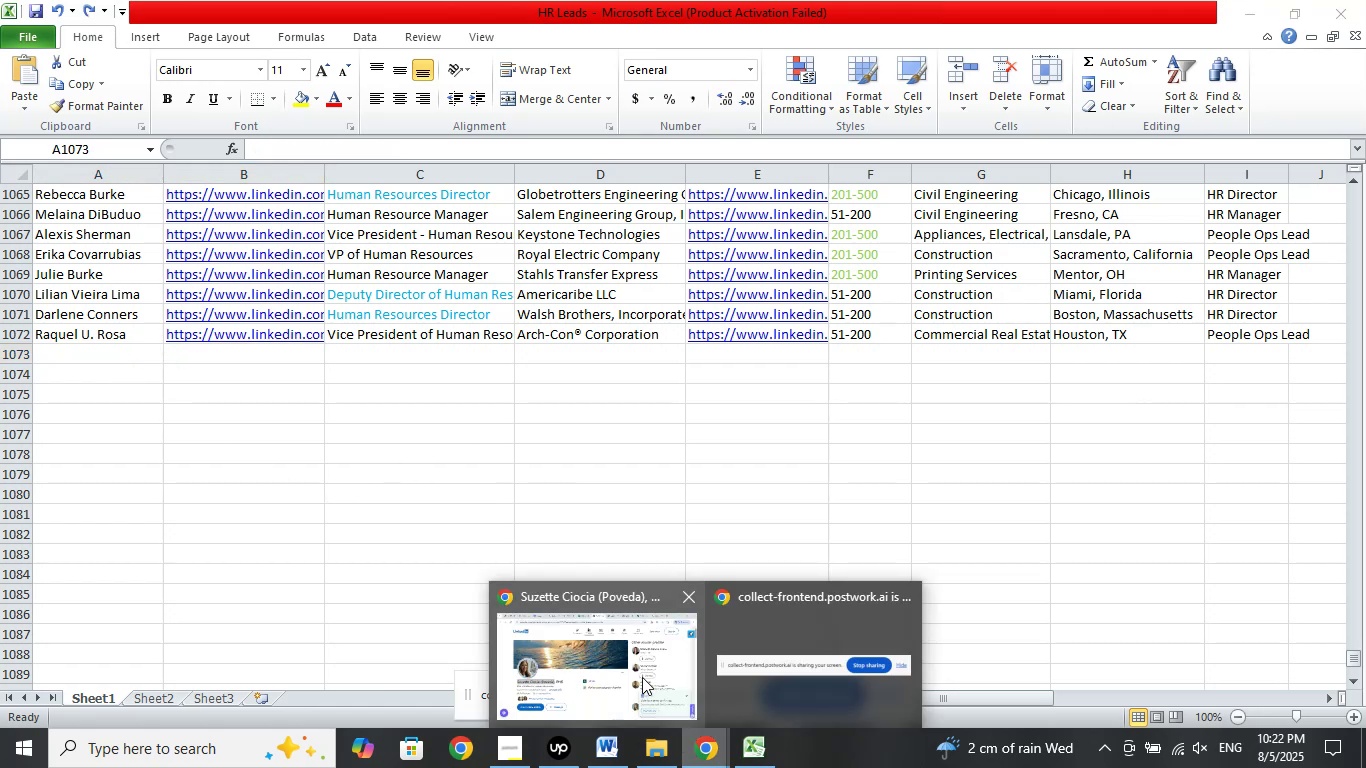 
left_click([642, 677])
 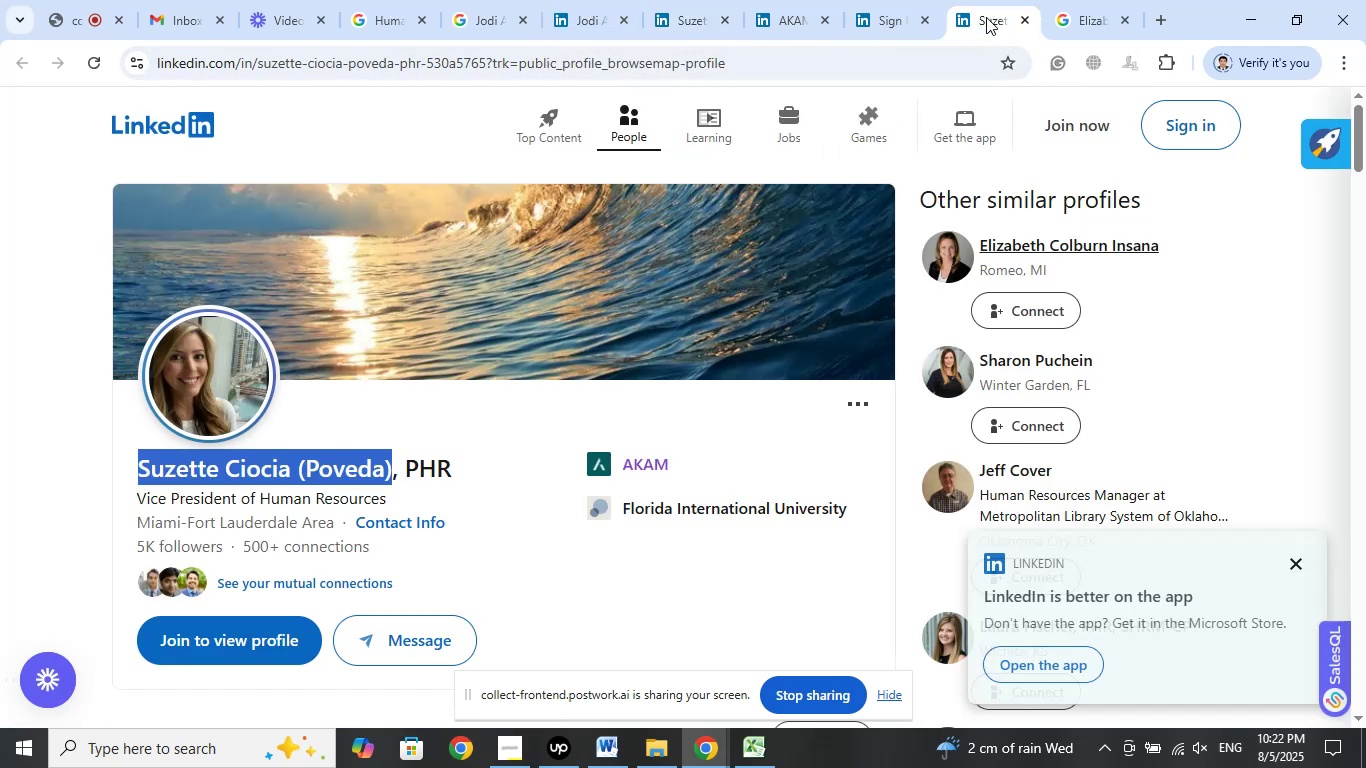 
wait(16.08)
 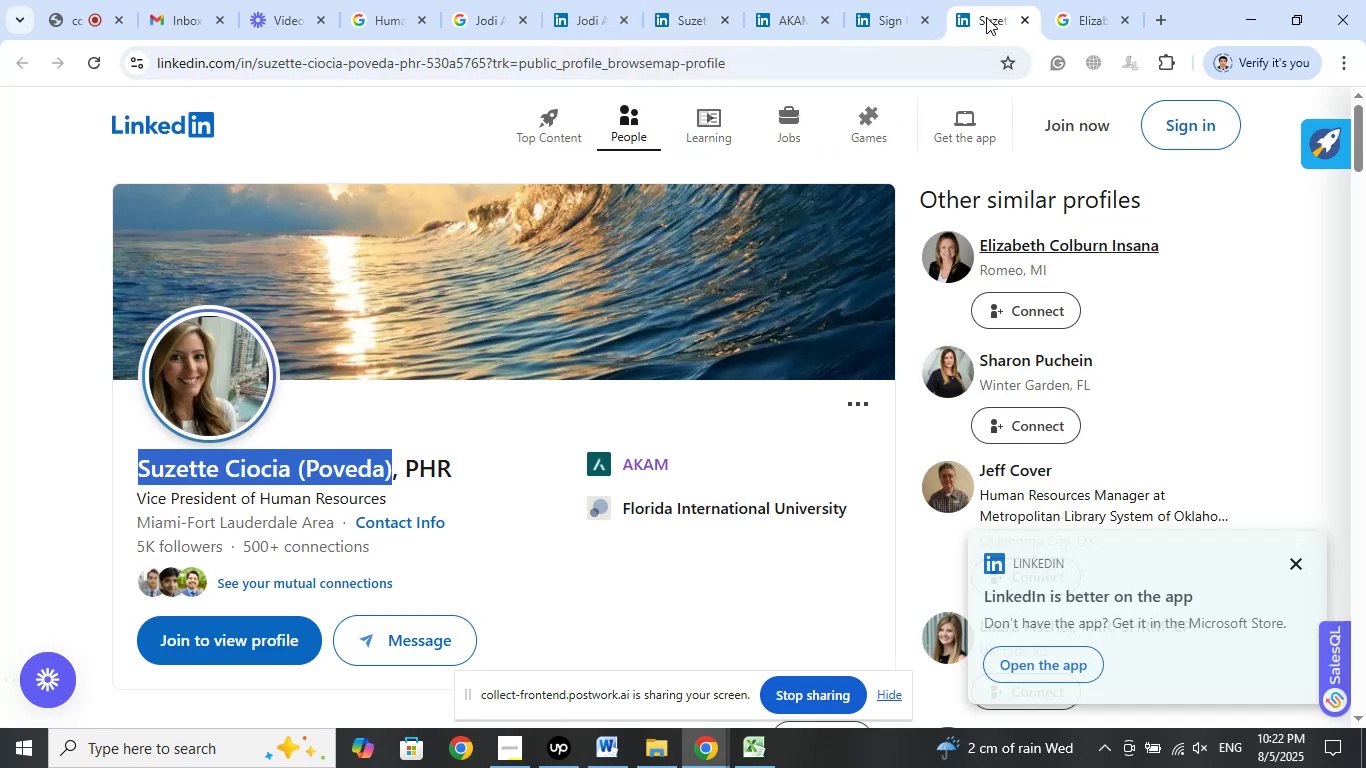 
left_click([694, 17])
 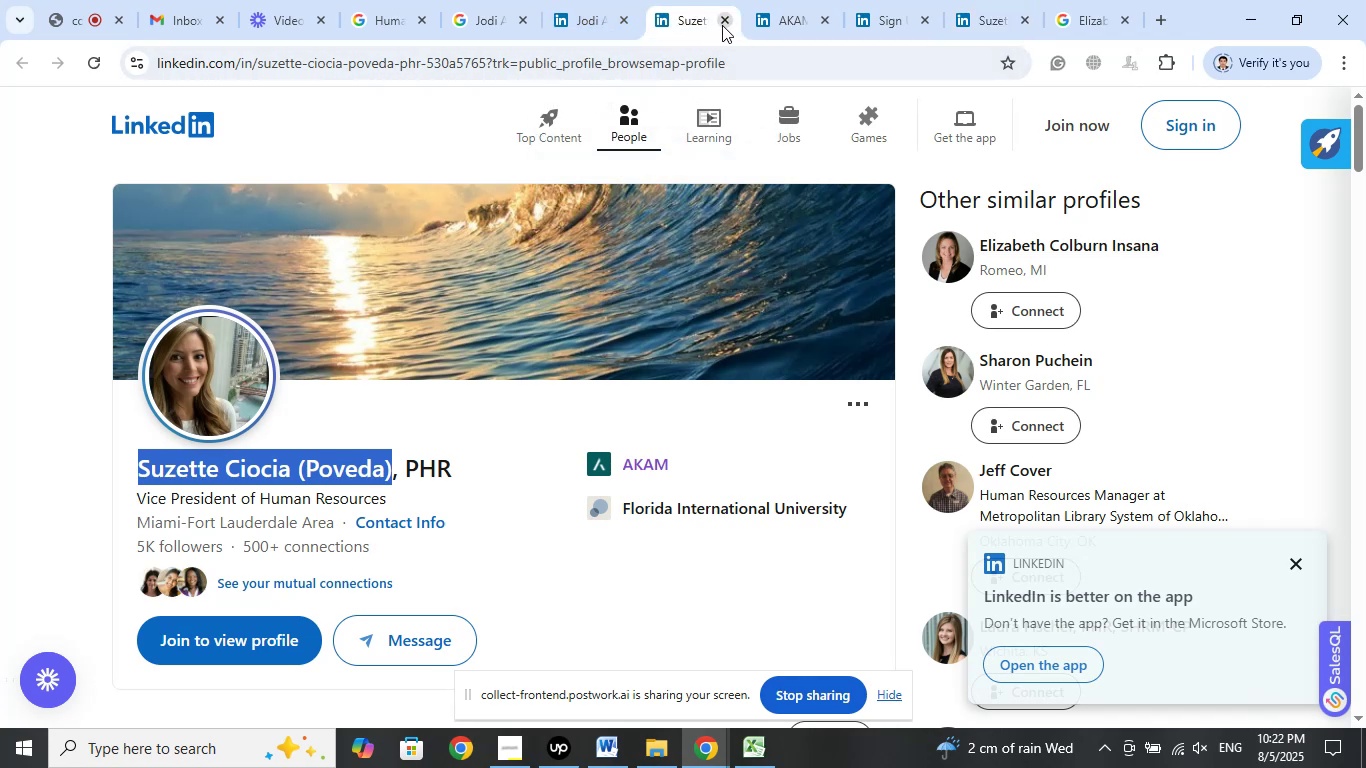 
left_click([727, 22])
 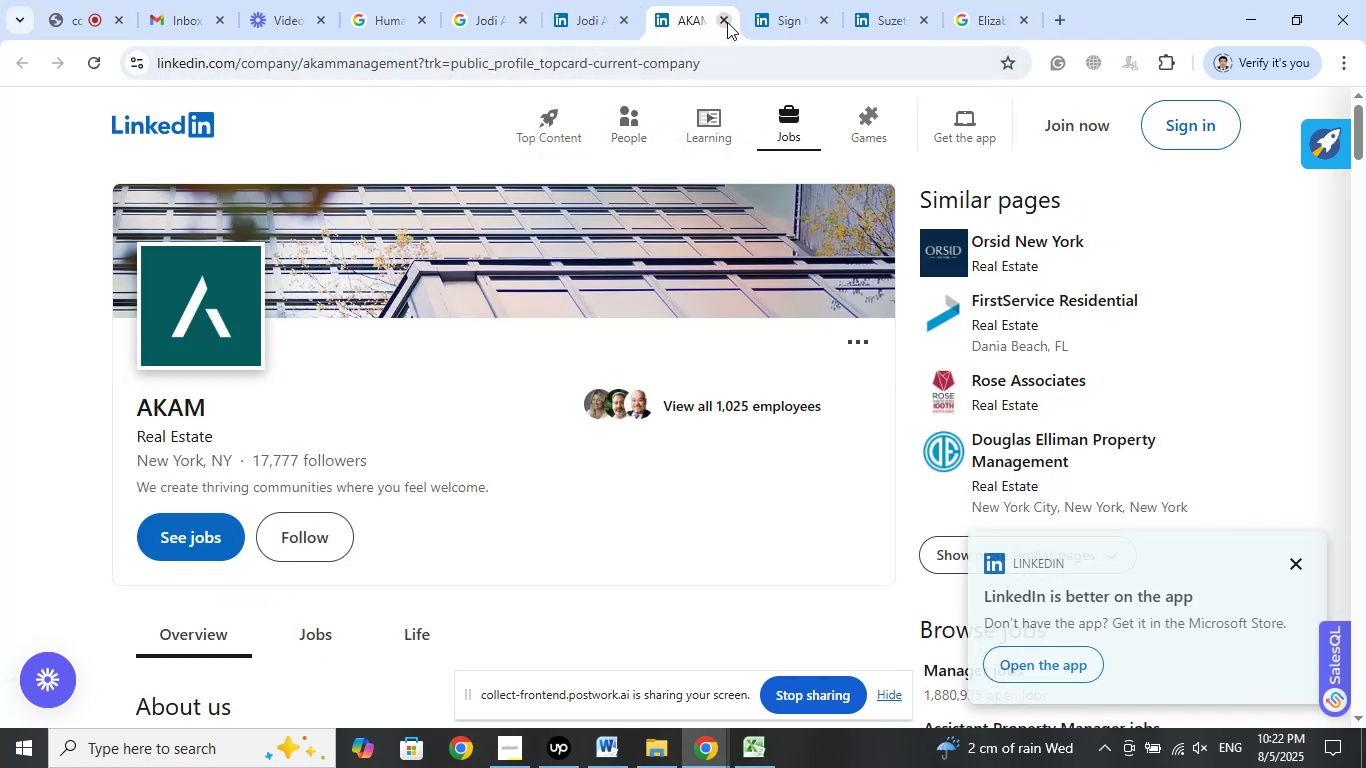 
left_click([727, 22])
 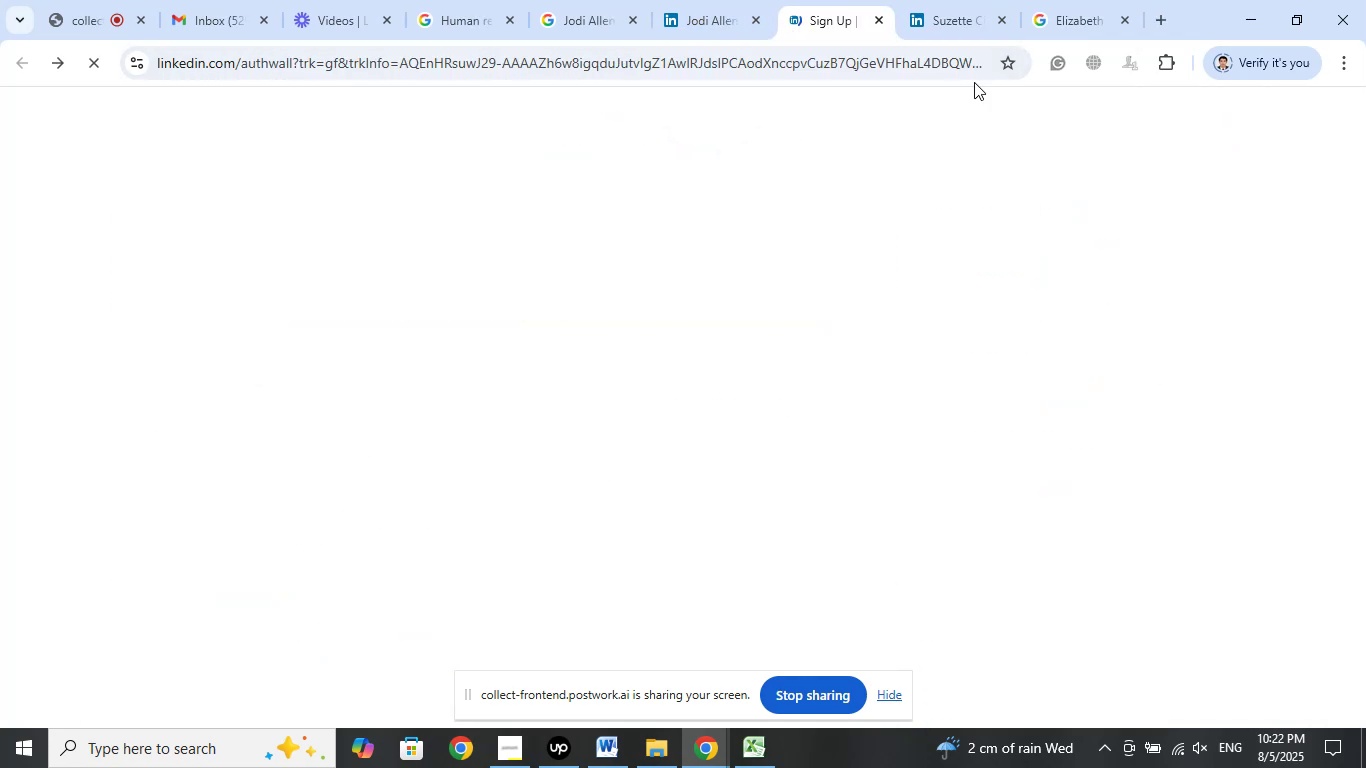 
left_click([968, 20])
 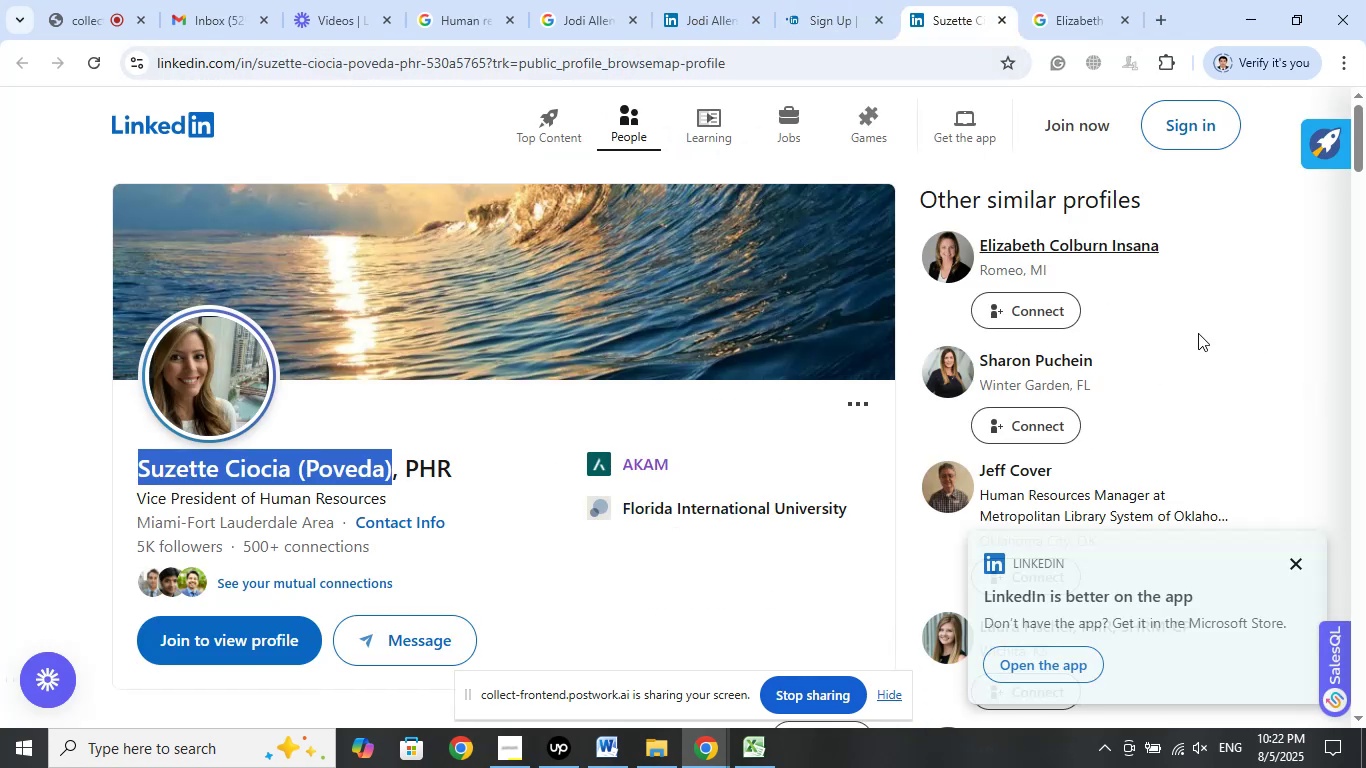 
left_click([1072, 26])
 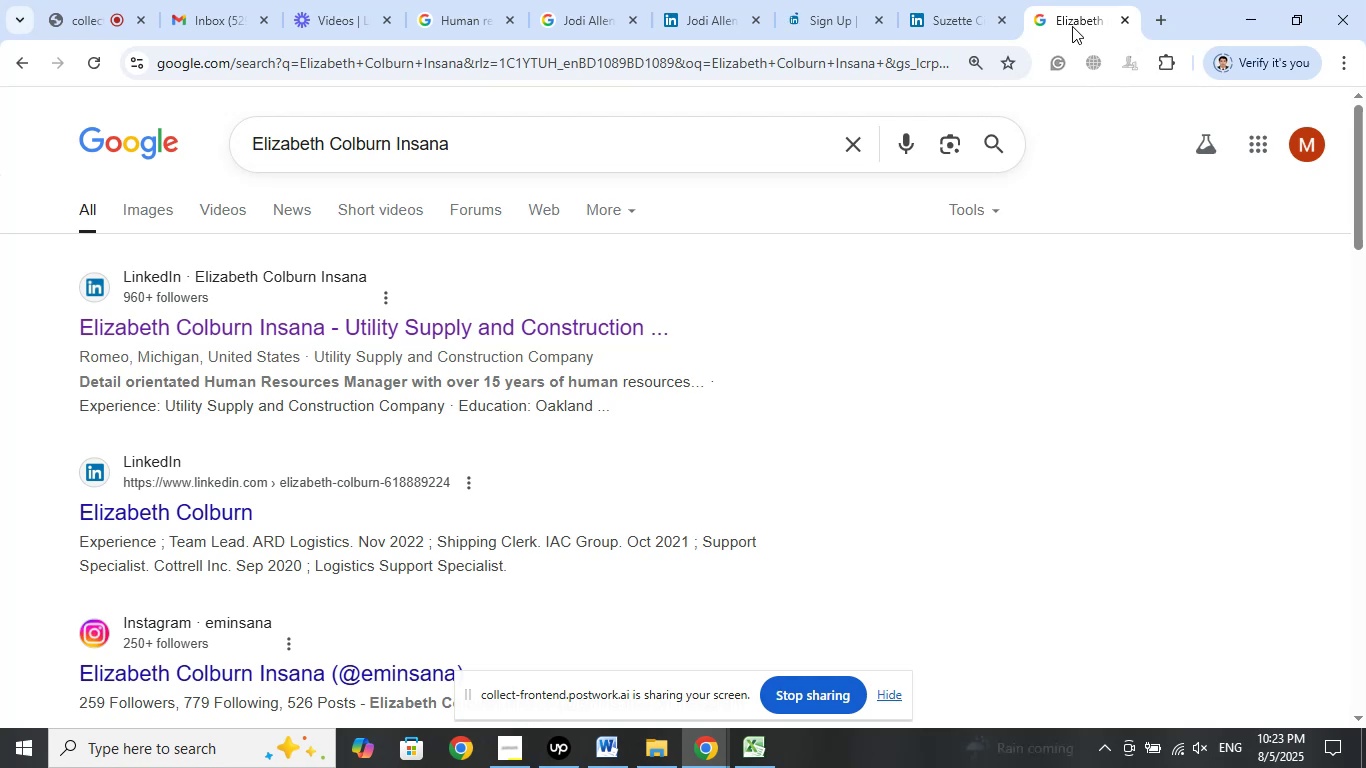 
left_click([962, 14])
 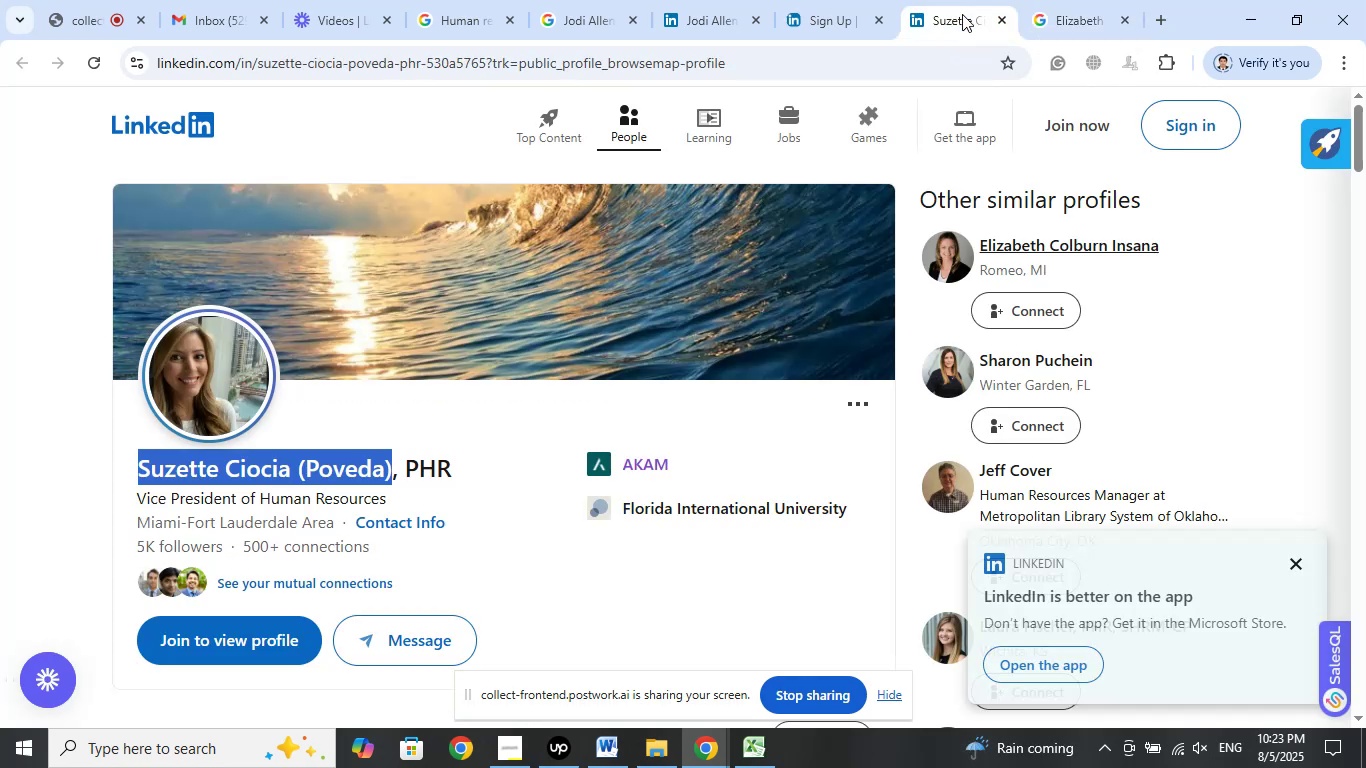 
left_click([1068, 10])
 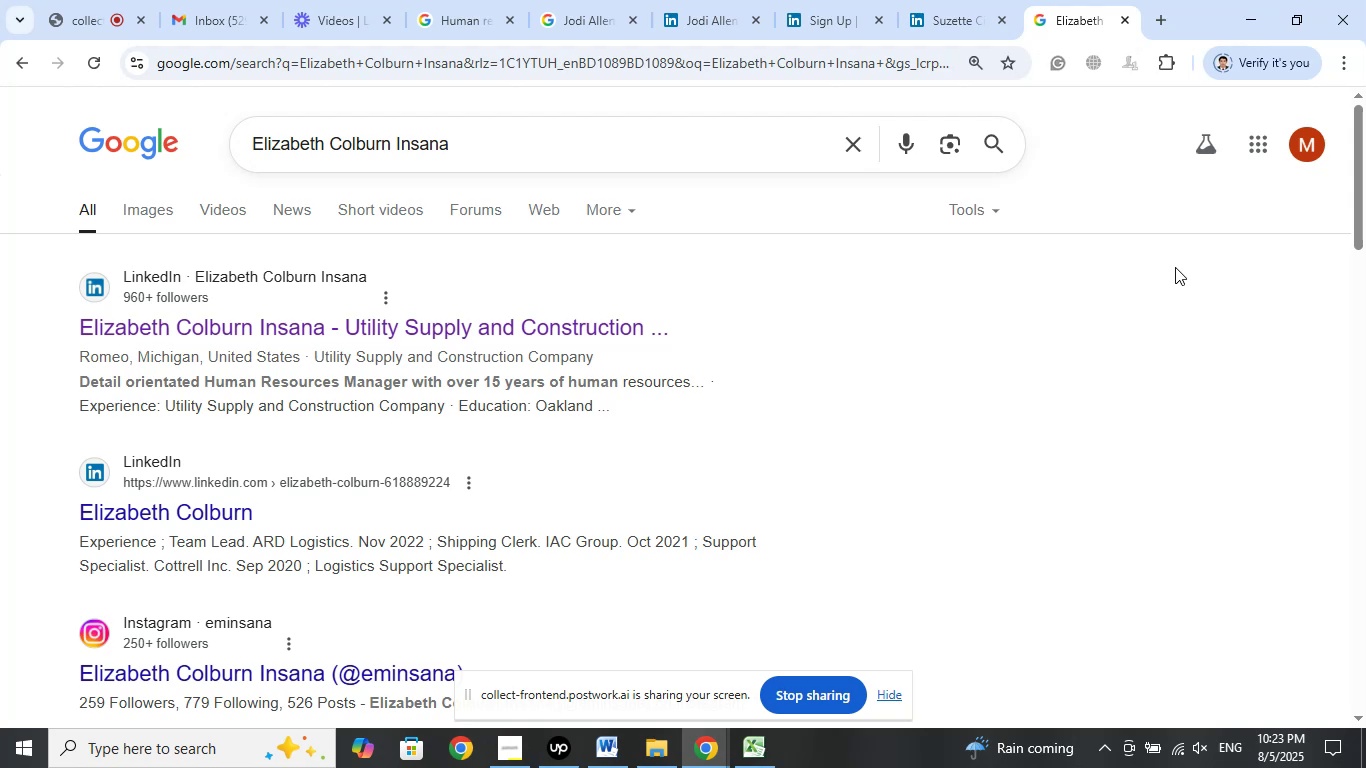 
wait(11.23)
 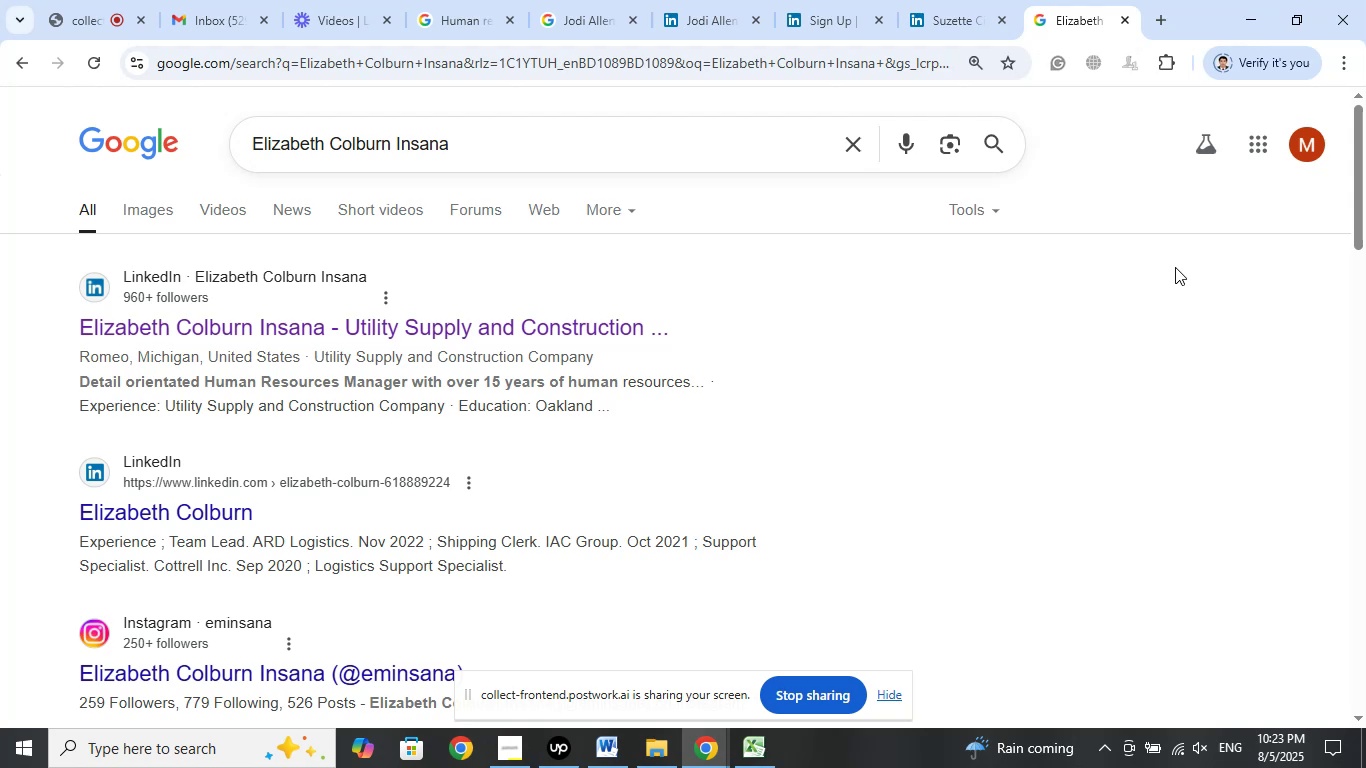 
left_click_drag(start_coordinate=[942, 17], to_coordinate=[1077, 19])
 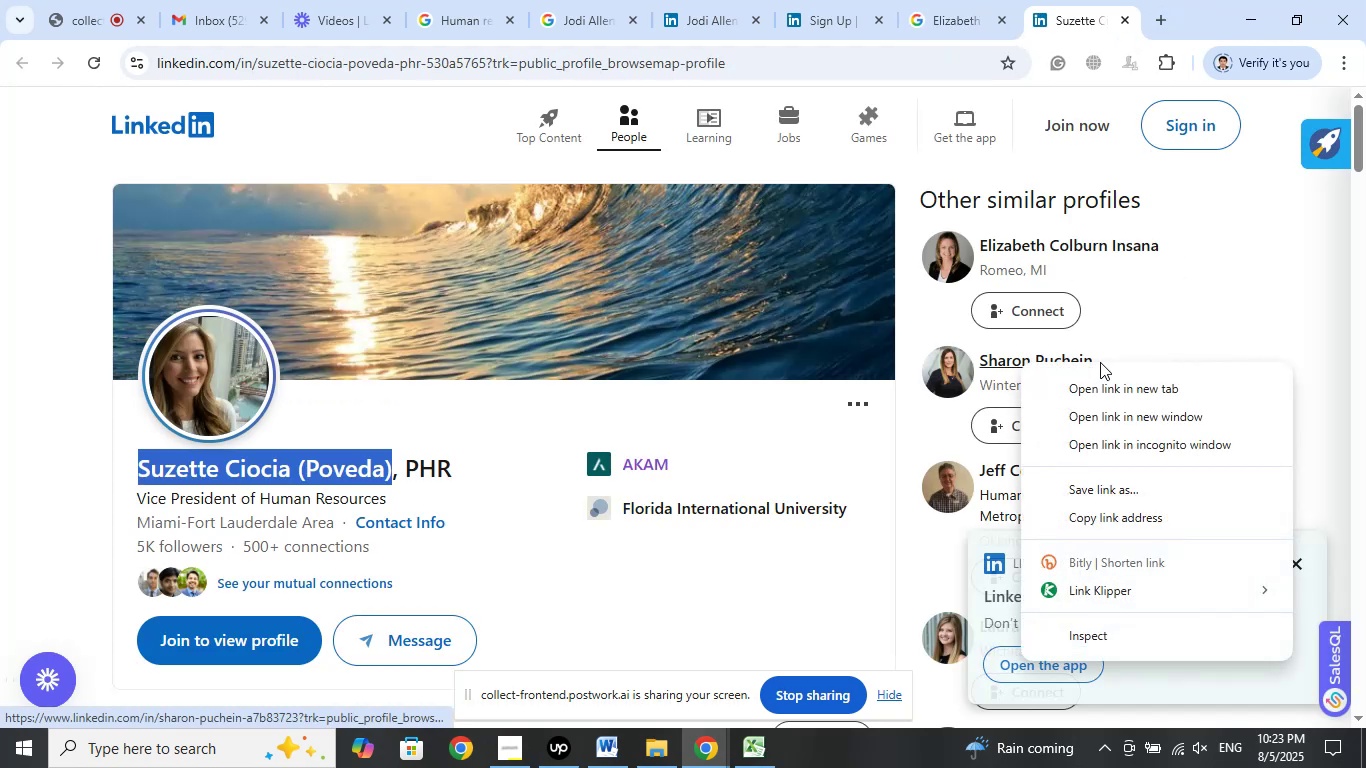 
left_click([1111, 390])
 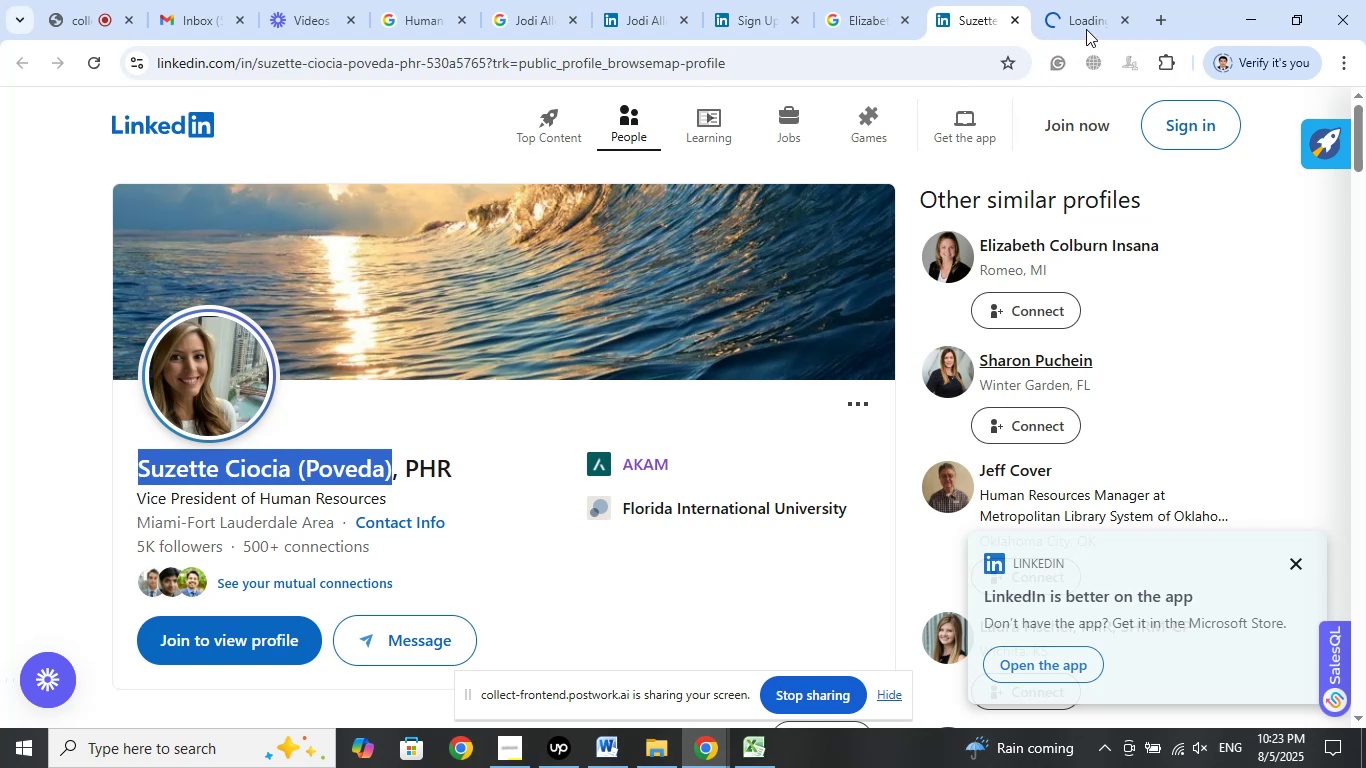 
left_click([1086, 23])
 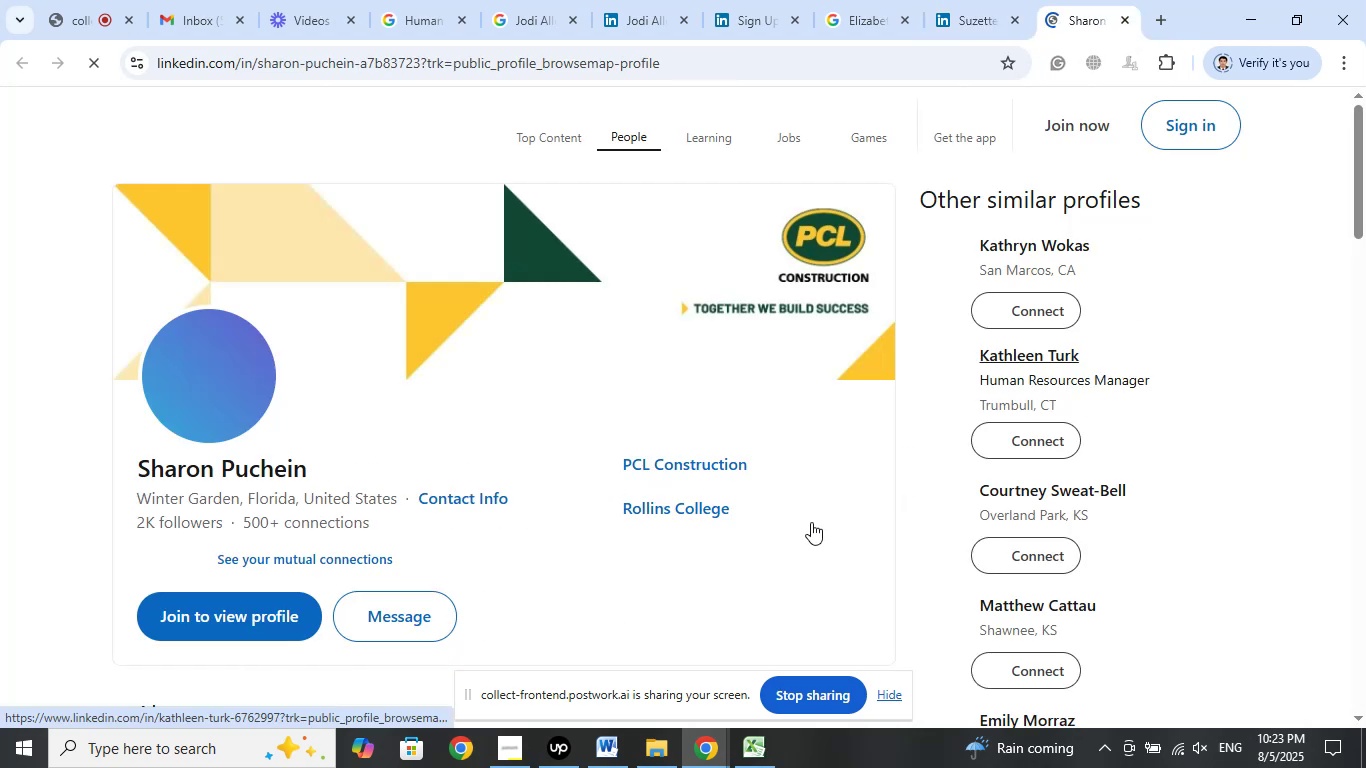 
right_click([697, 465])
 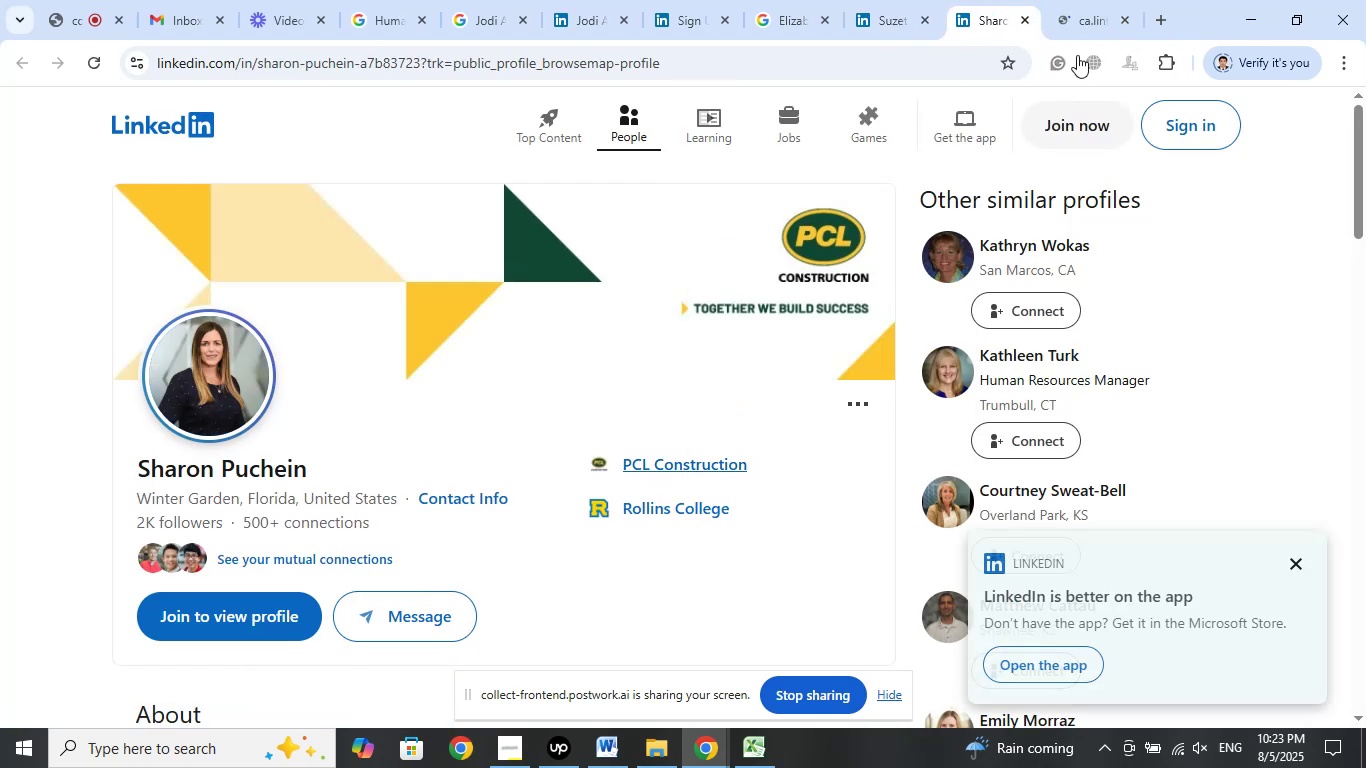 
wait(6.22)
 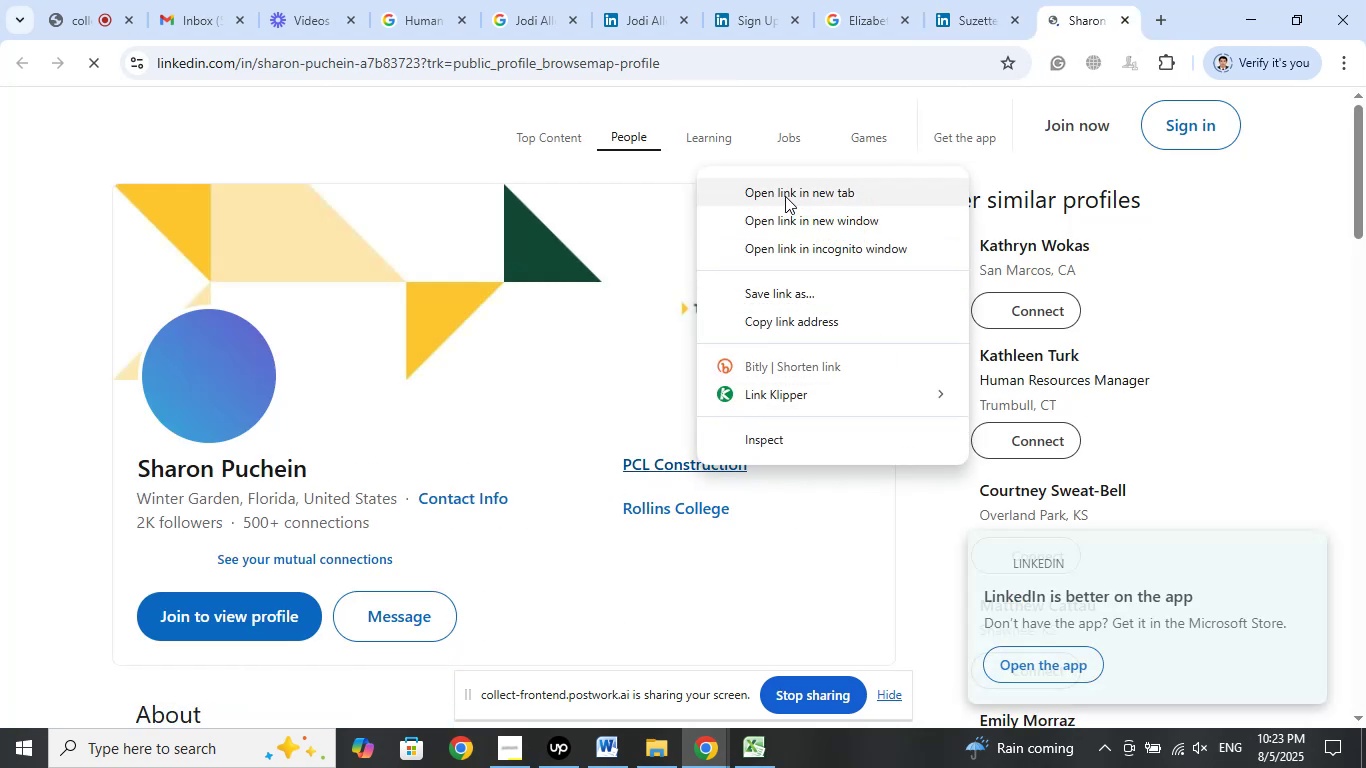 
left_click([1088, 18])
 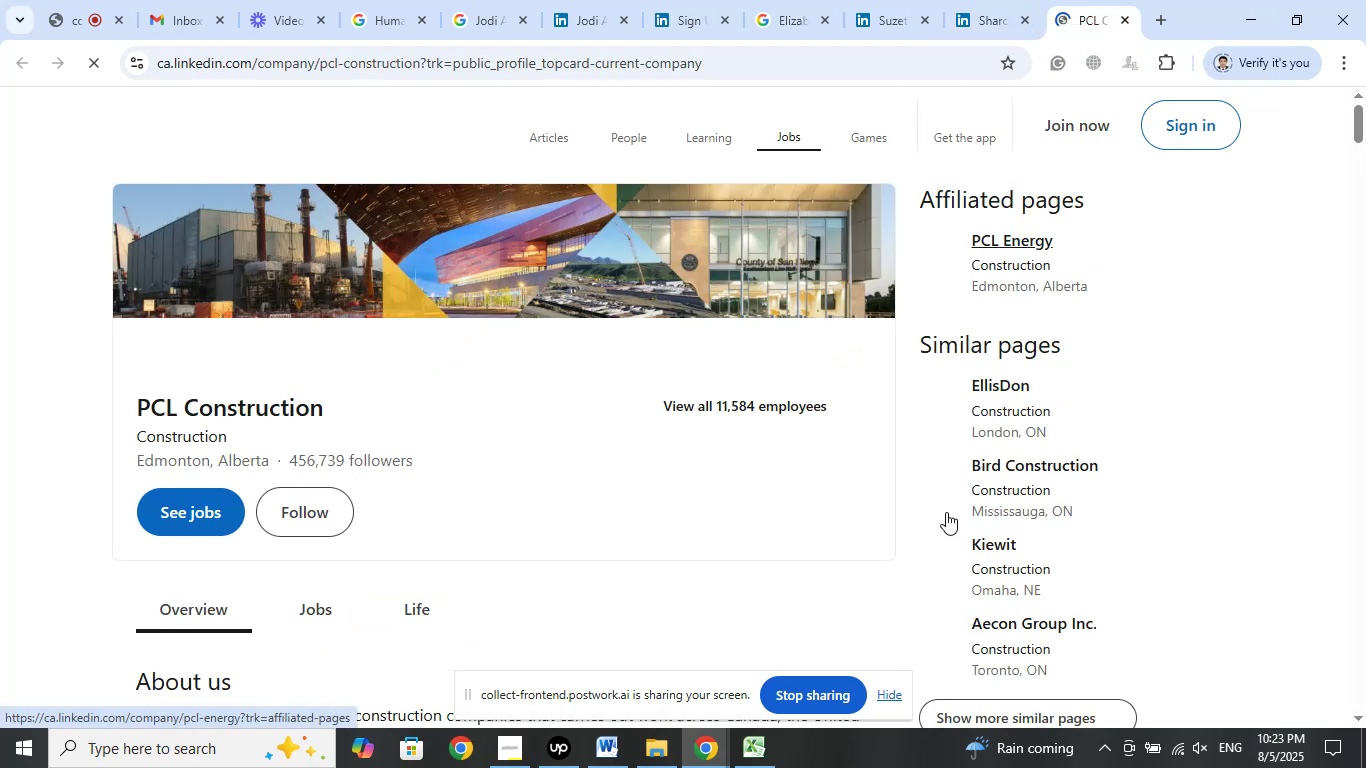 
scroll: coordinate [788, 531], scroll_direction: down, amount: 5.0
 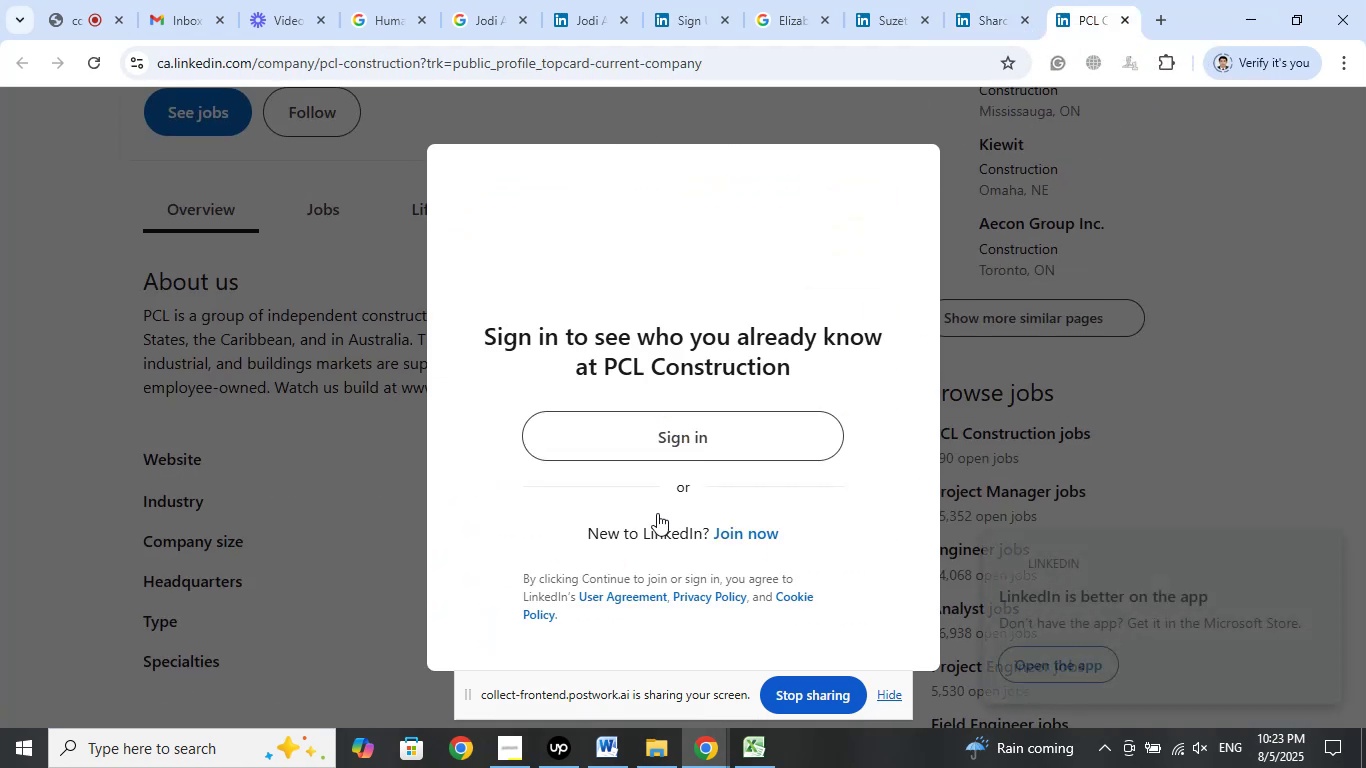 
left_click([365, 467])
 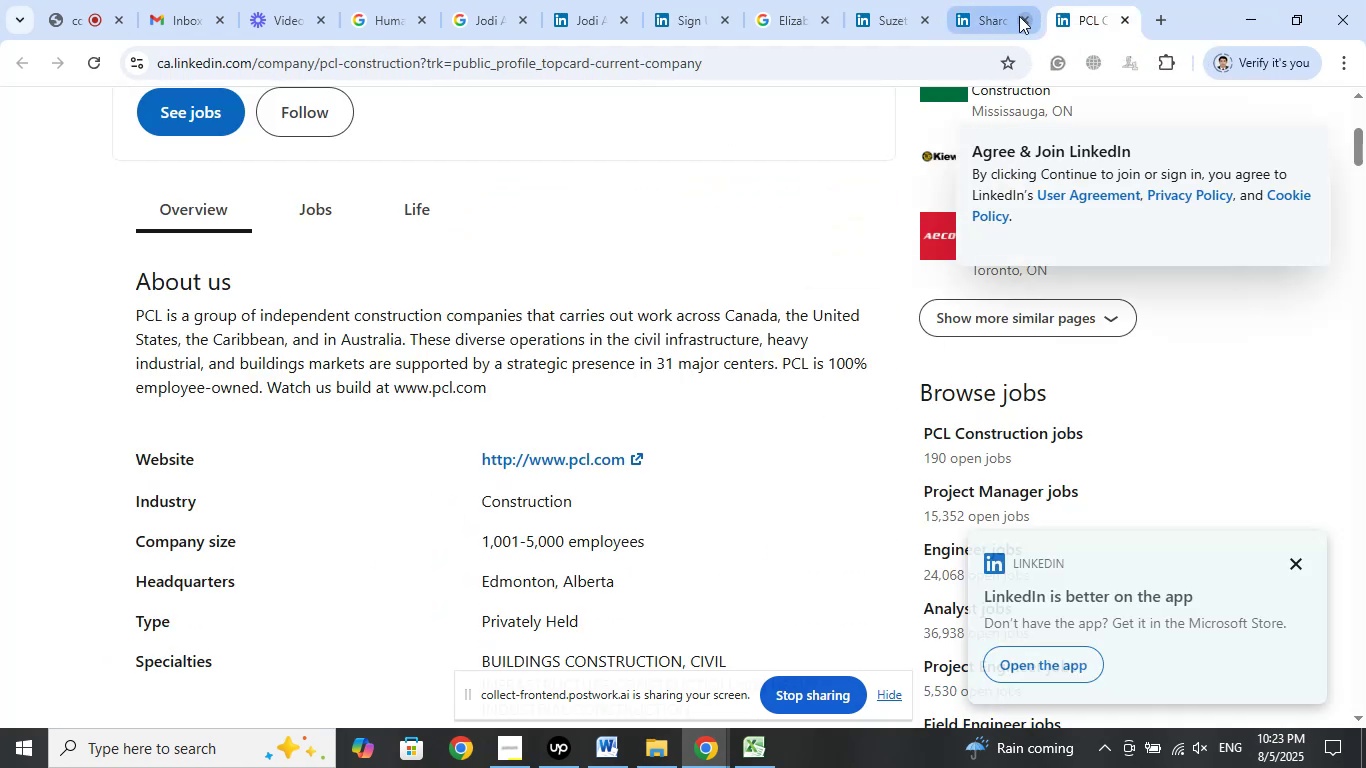 
left_click([1025, 21])
 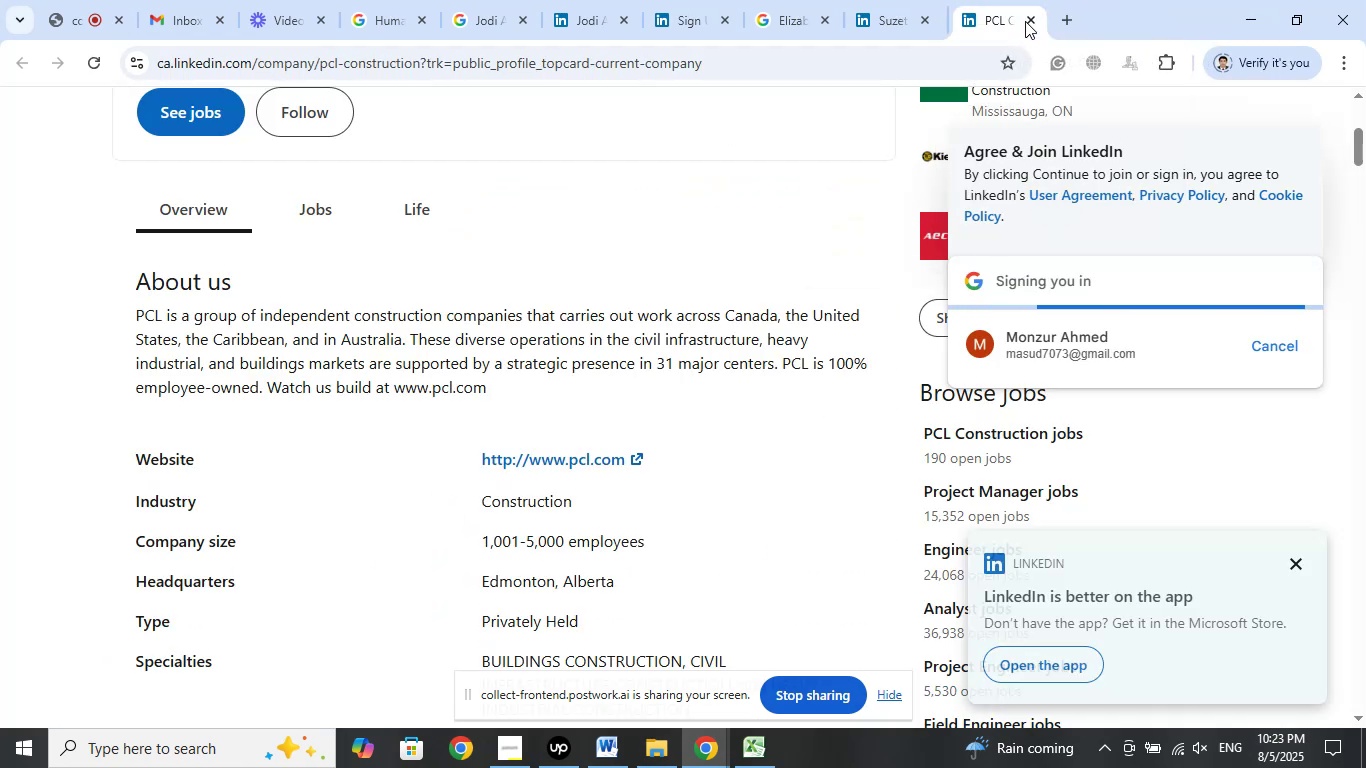 
left_click([1025, 21])
 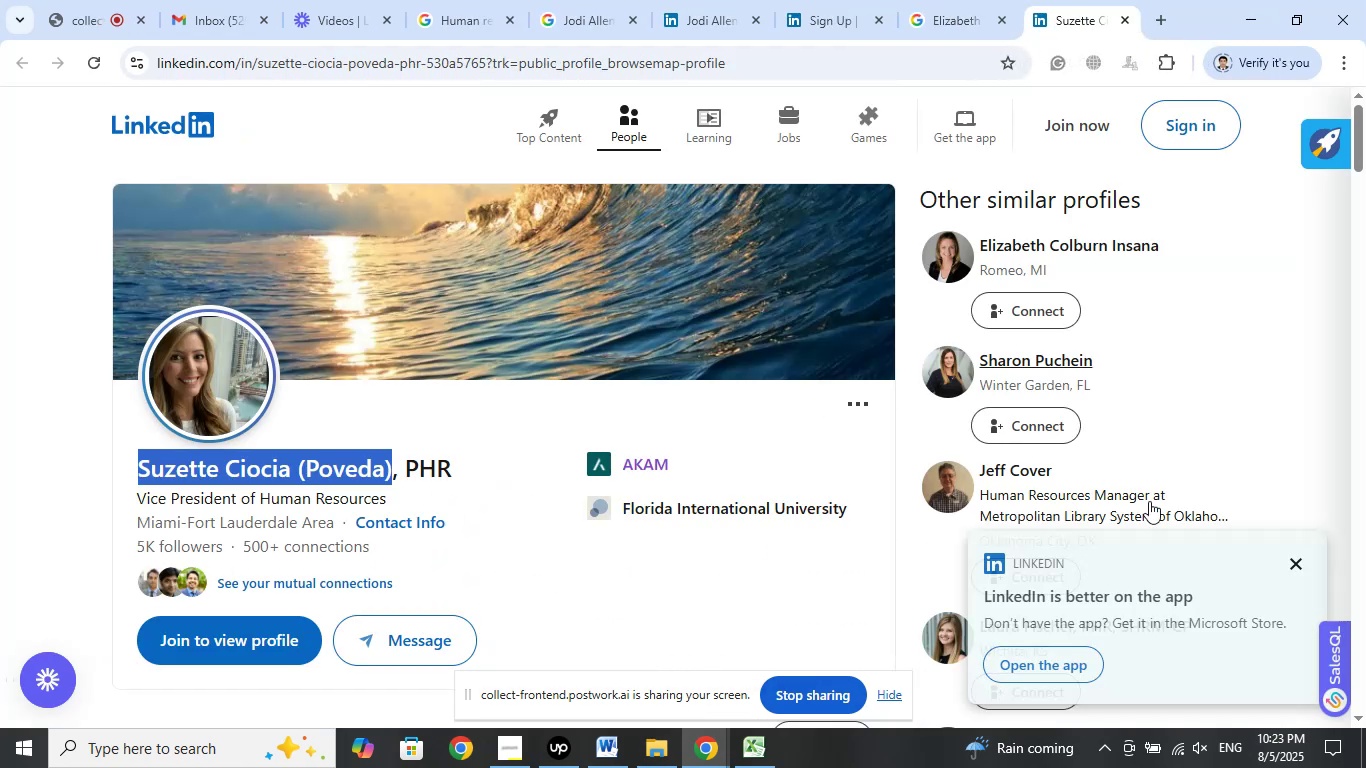 
scroll: coordinate [1208, 537], scroll_direction: down, amount: 1.0
 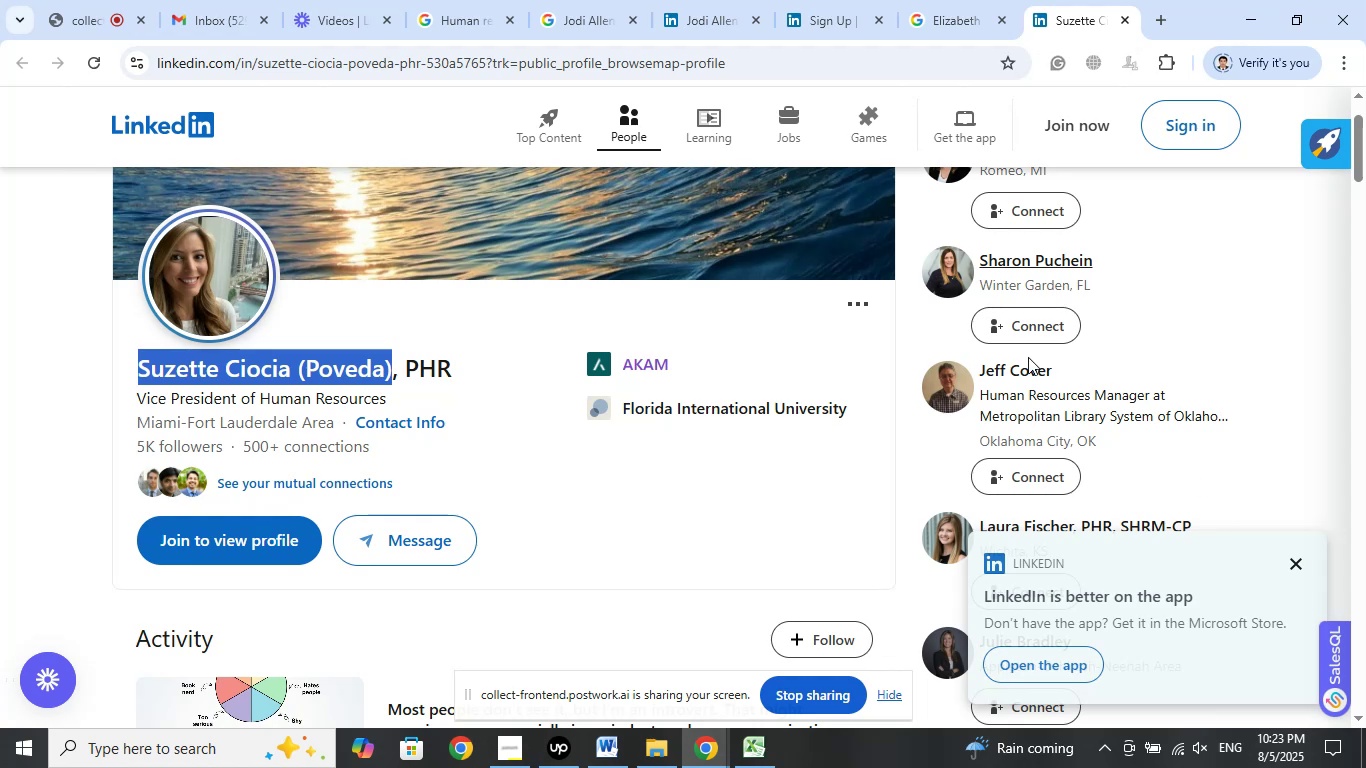 
right_click([1002, 370])
 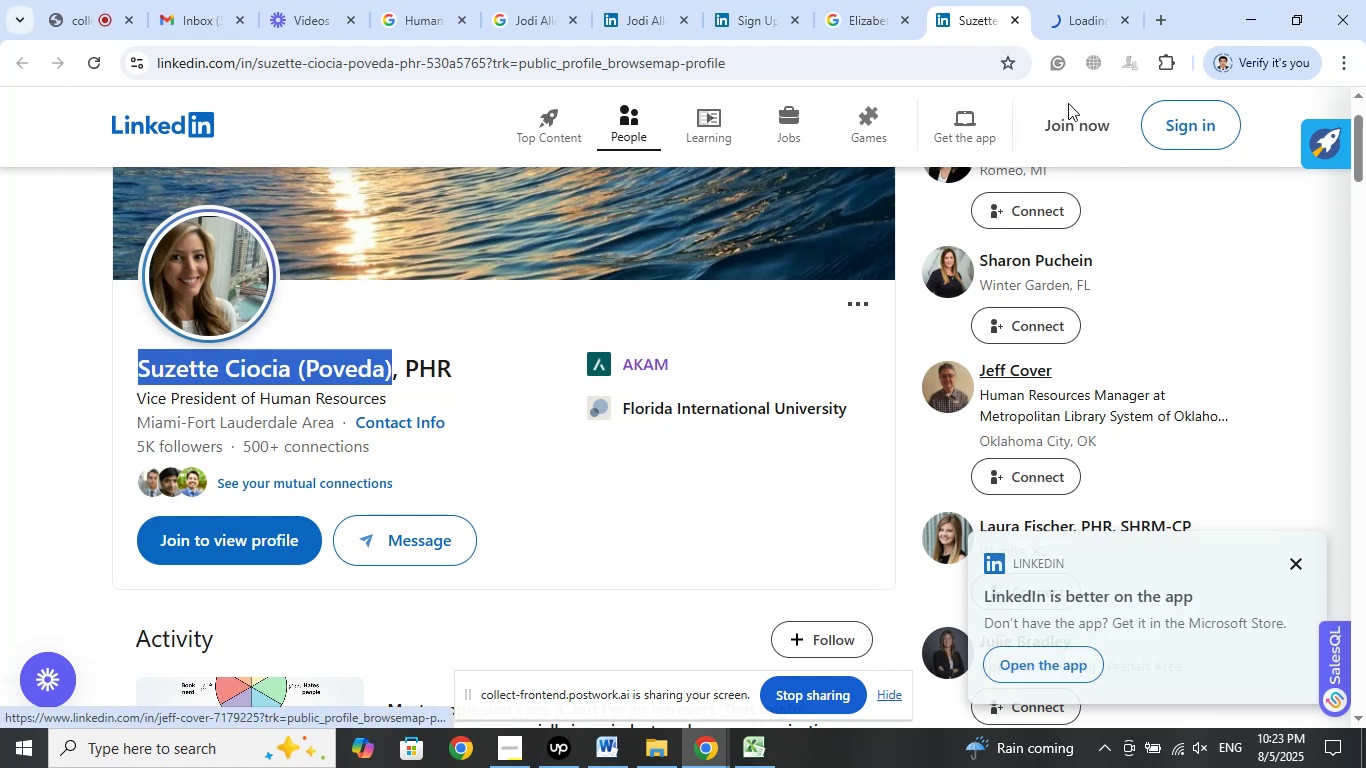 
left_click([1080, 20])
 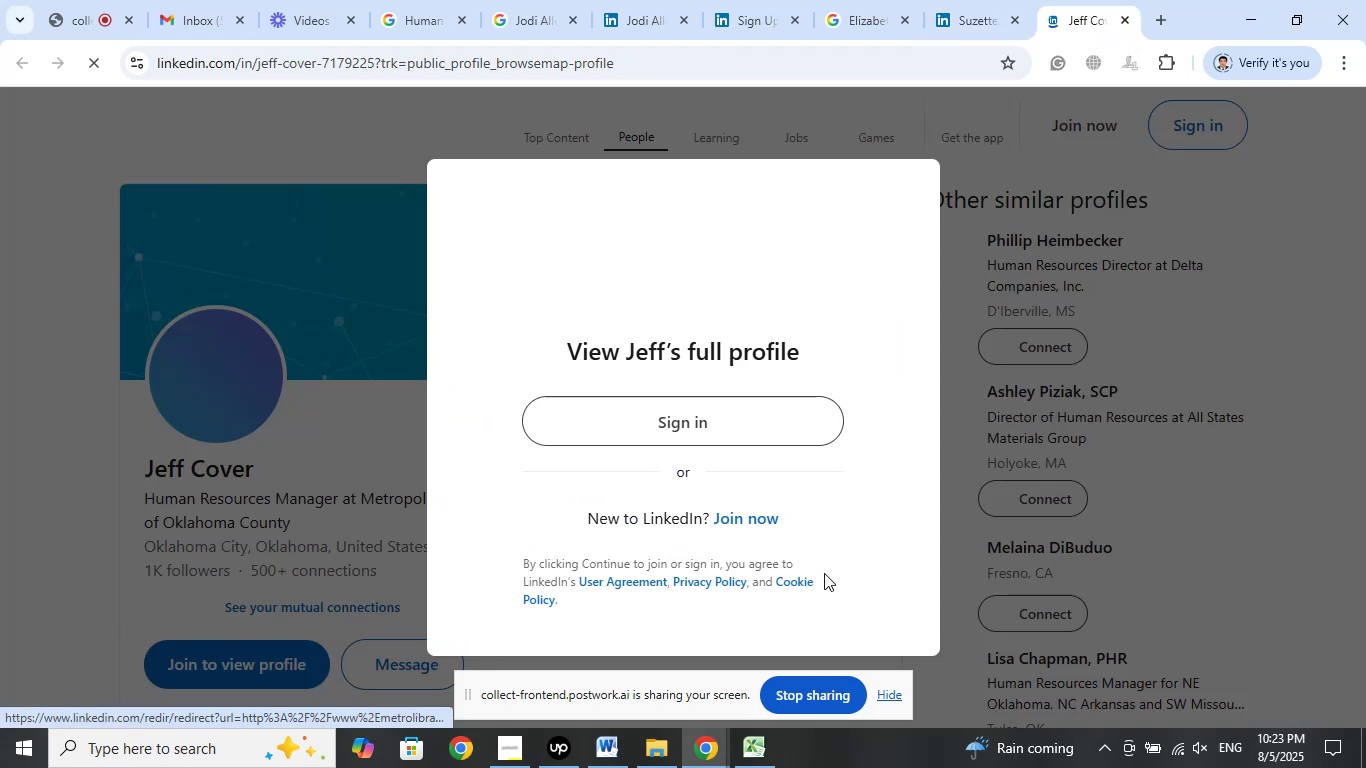 
left_click([382, 350])
 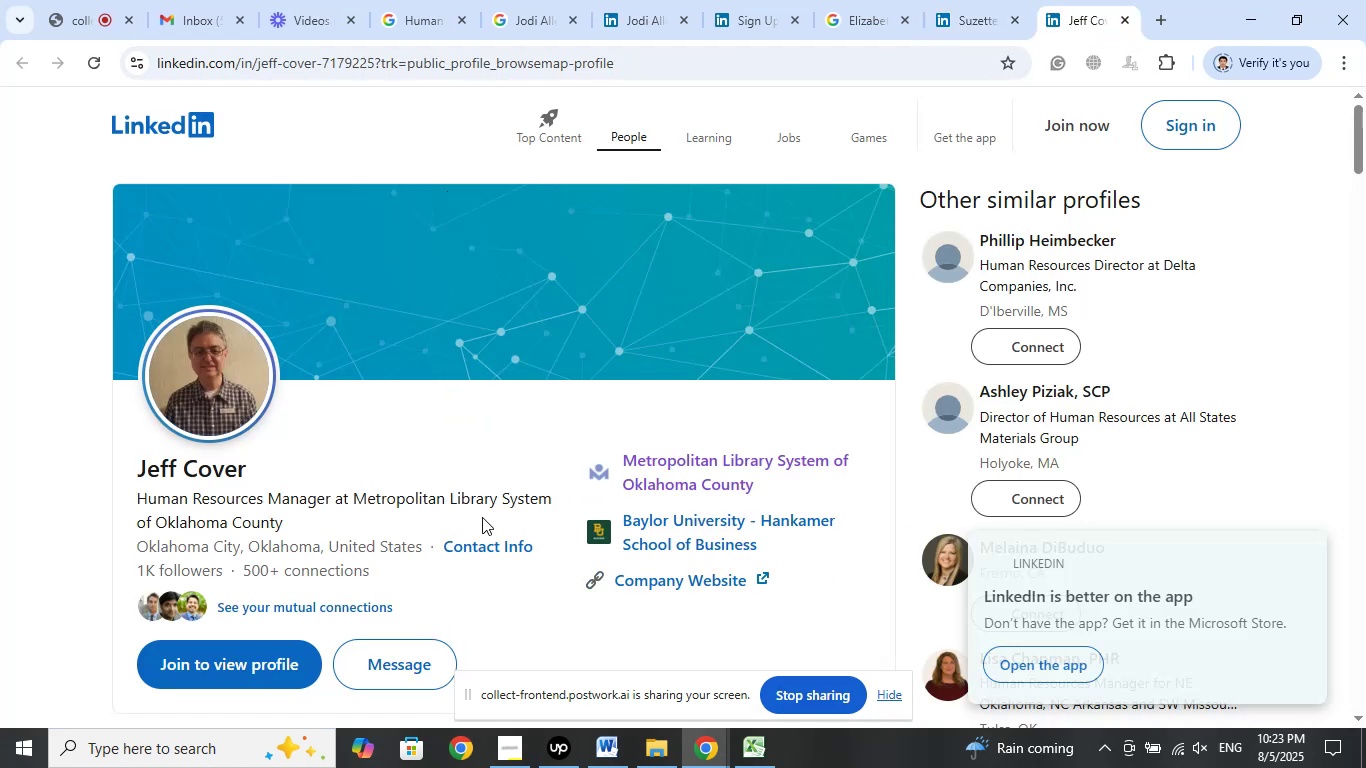 
right_click([705, 469])
 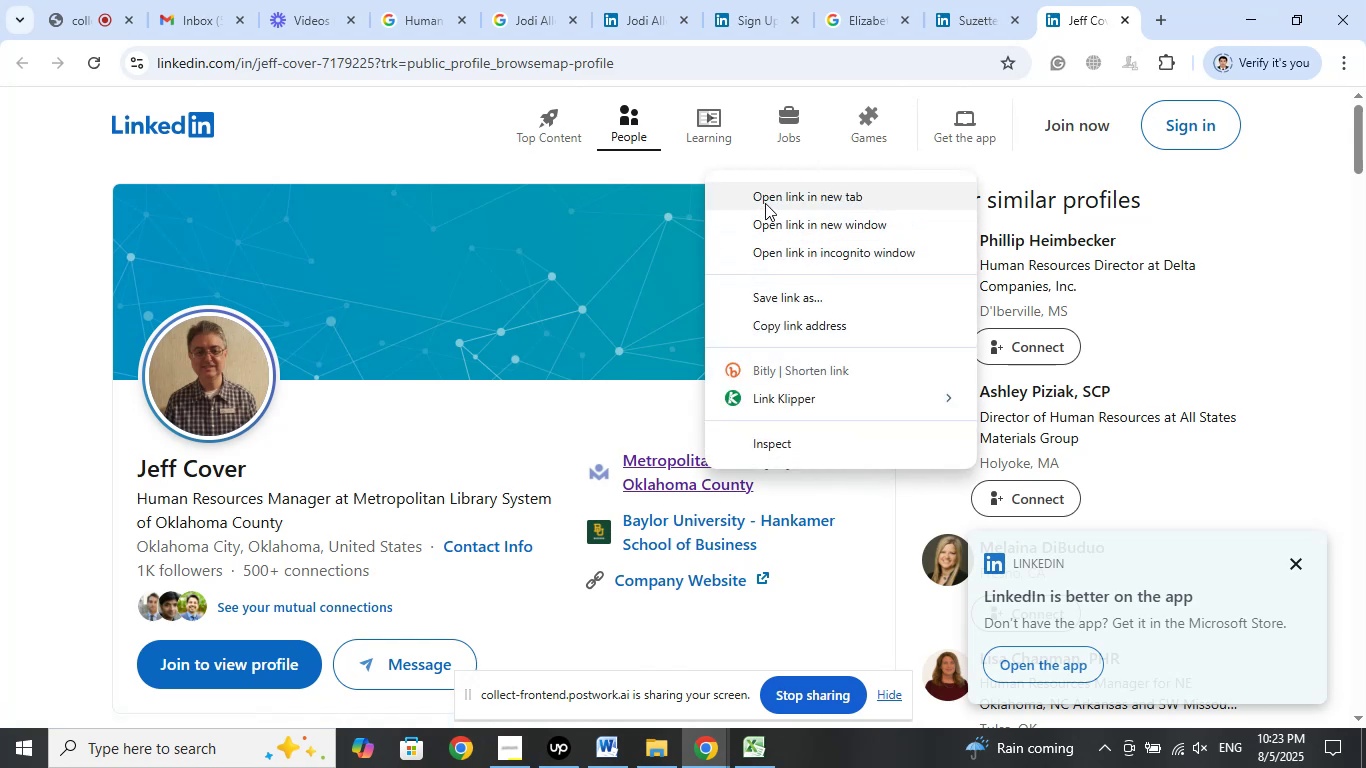 
left_click([768, 199])
 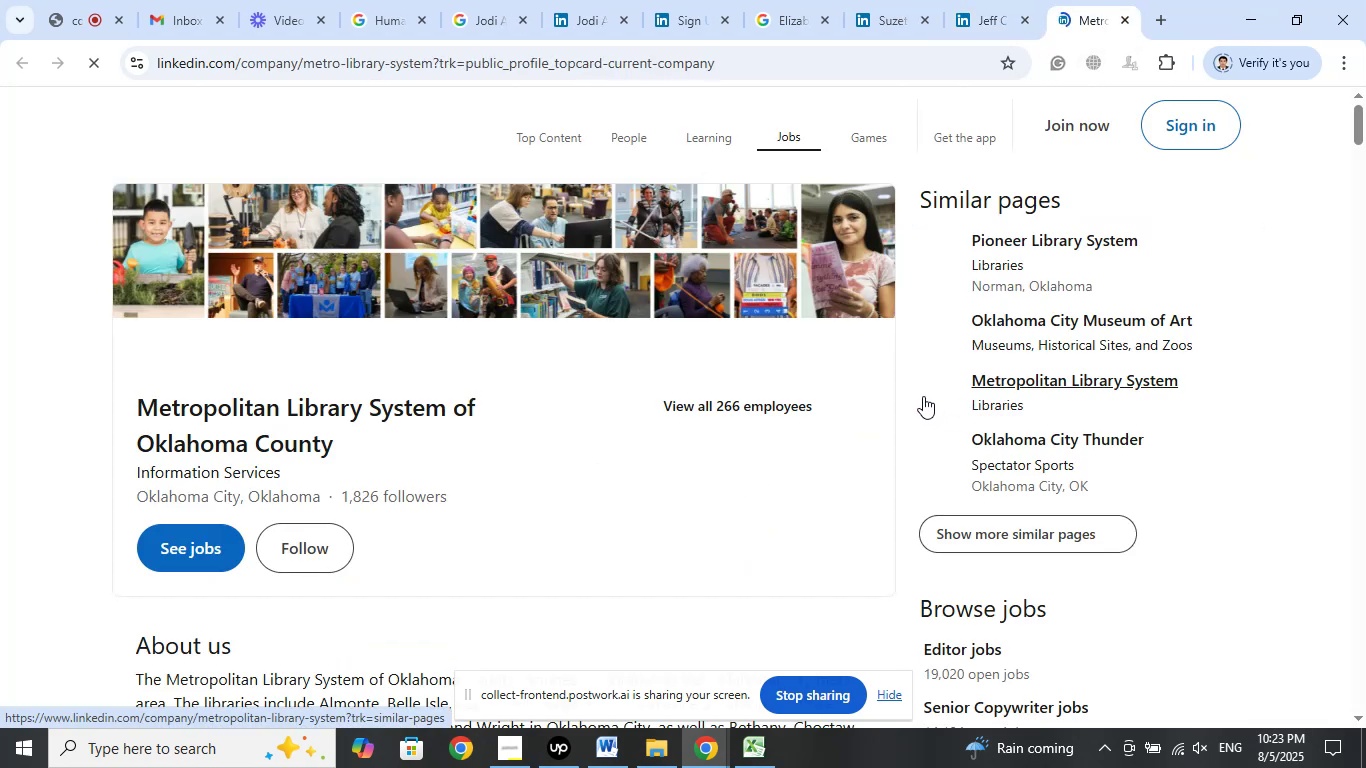 
wait(5.83)
 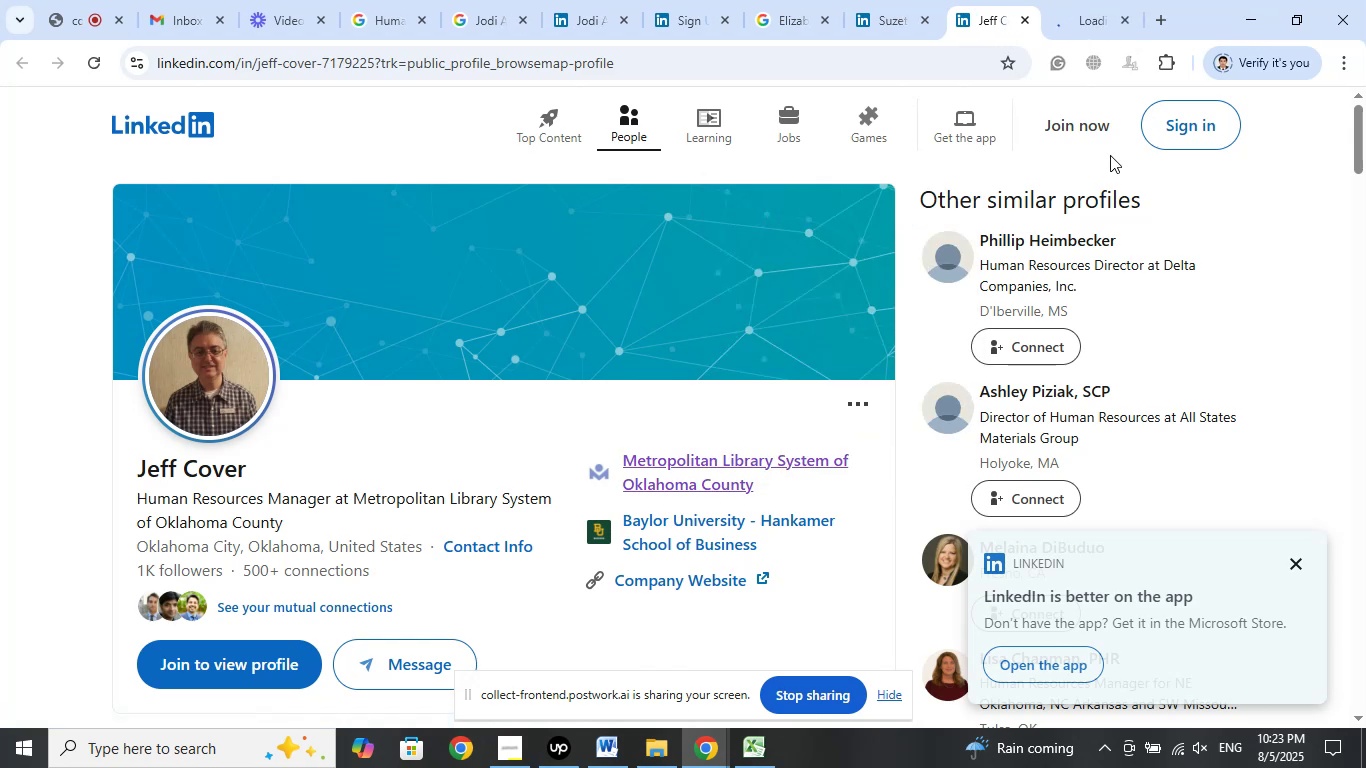 
scroll: coordinate [767, 525], scroll_direction: down, amount: 4.0
 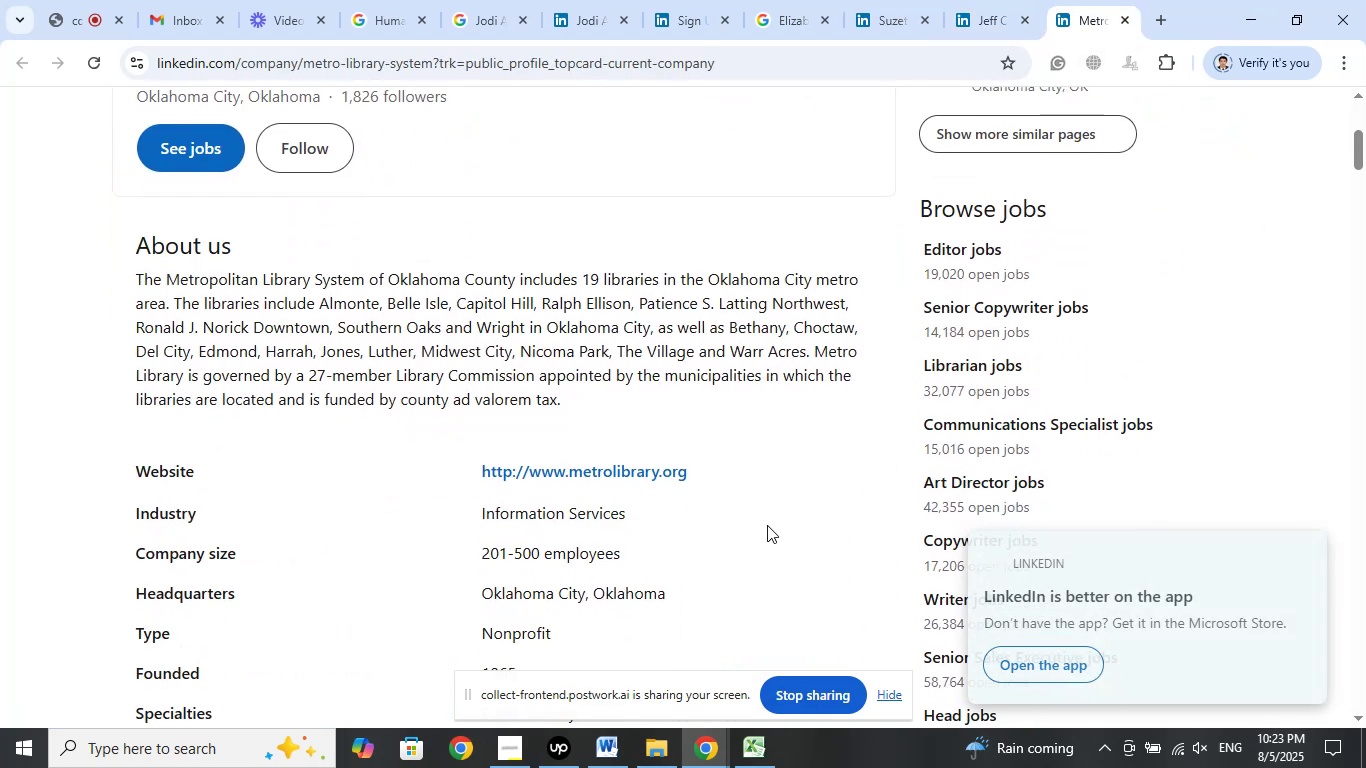 
scroll: coordinate [766, 512], scroll_direction: up, amount: 7.0
 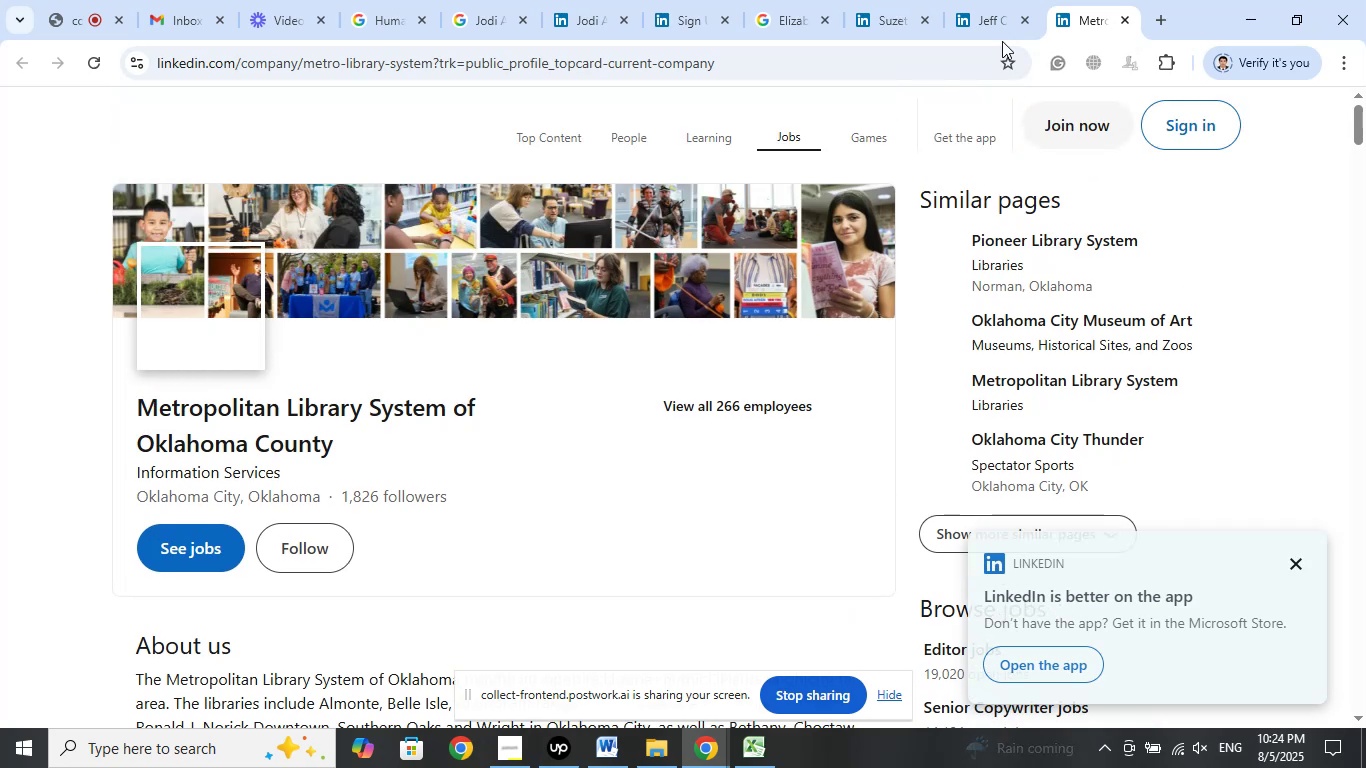 
left_click([994, 8])
 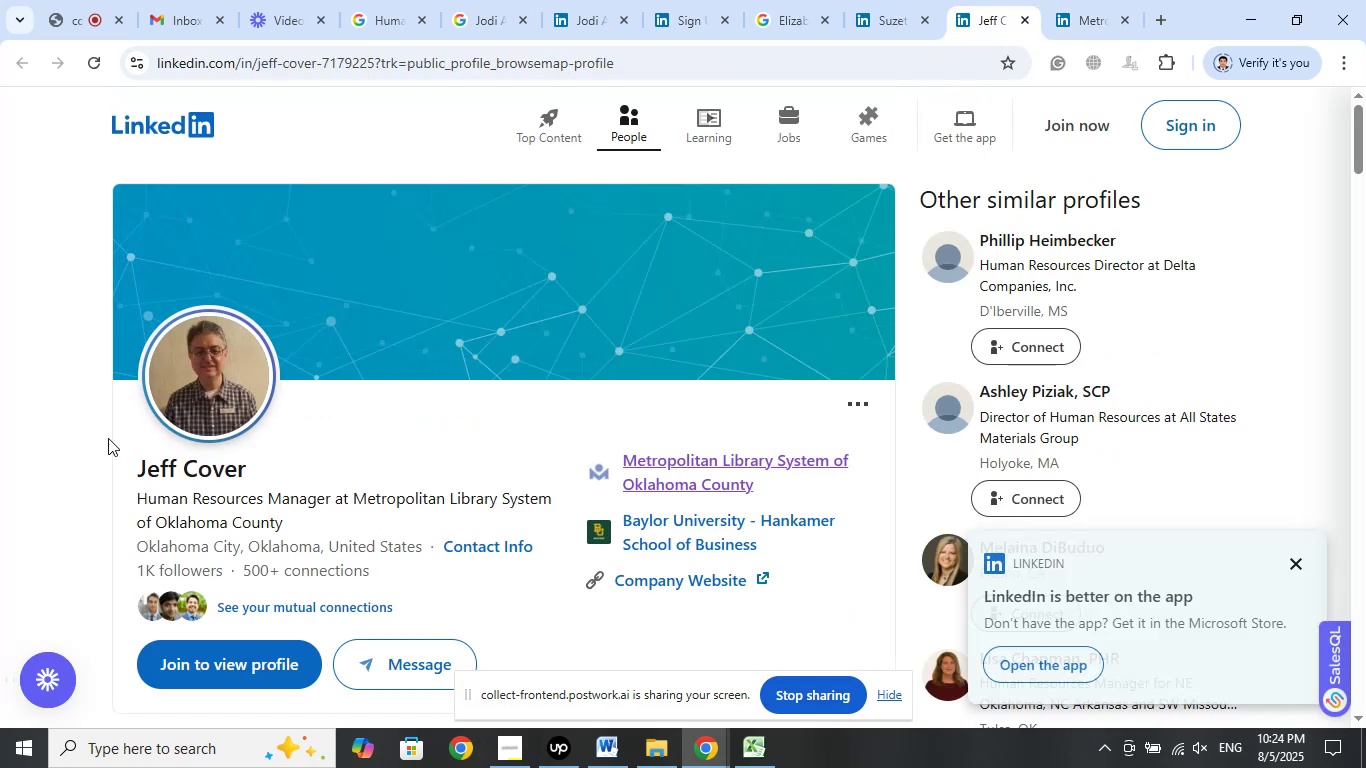 
left_click_drag(start_coordinate=[114, 457], to_coordinate=[307, 462])
 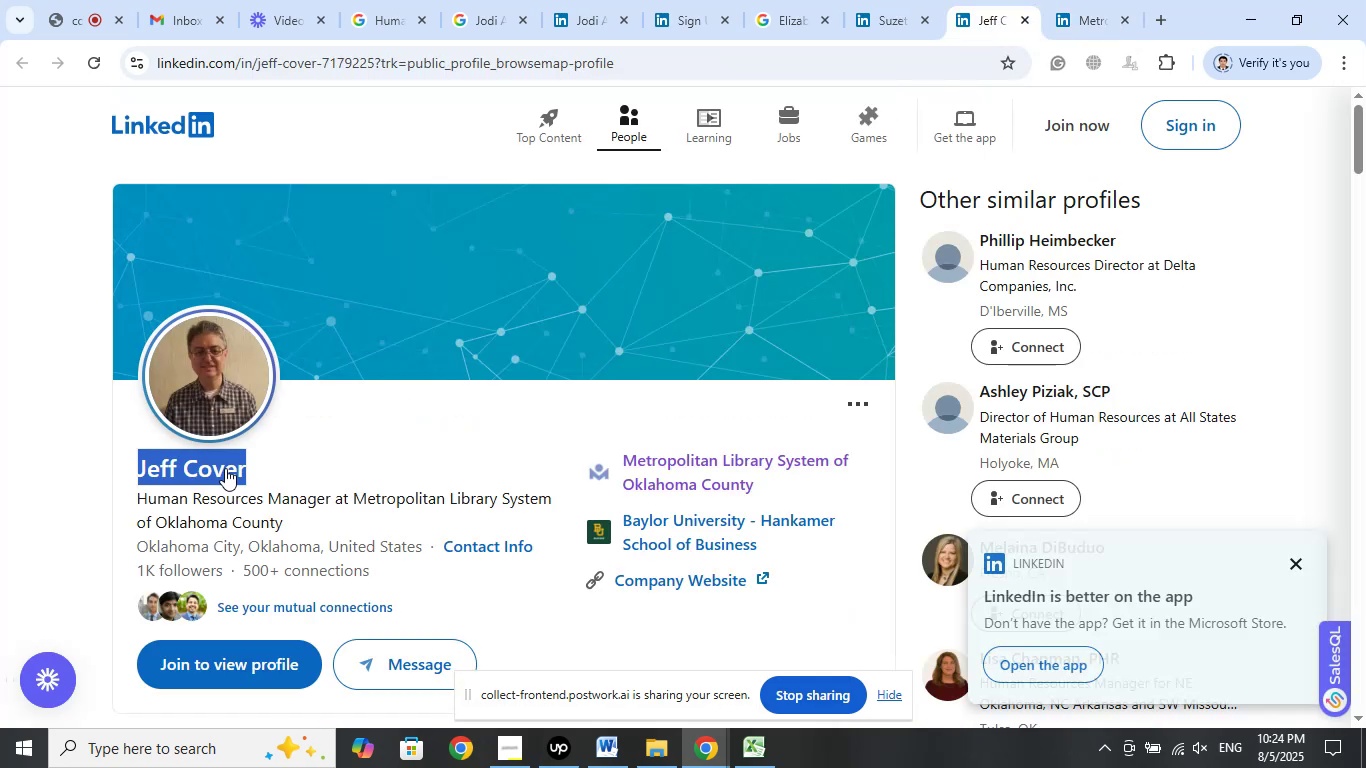 
right_click([225, 468])
 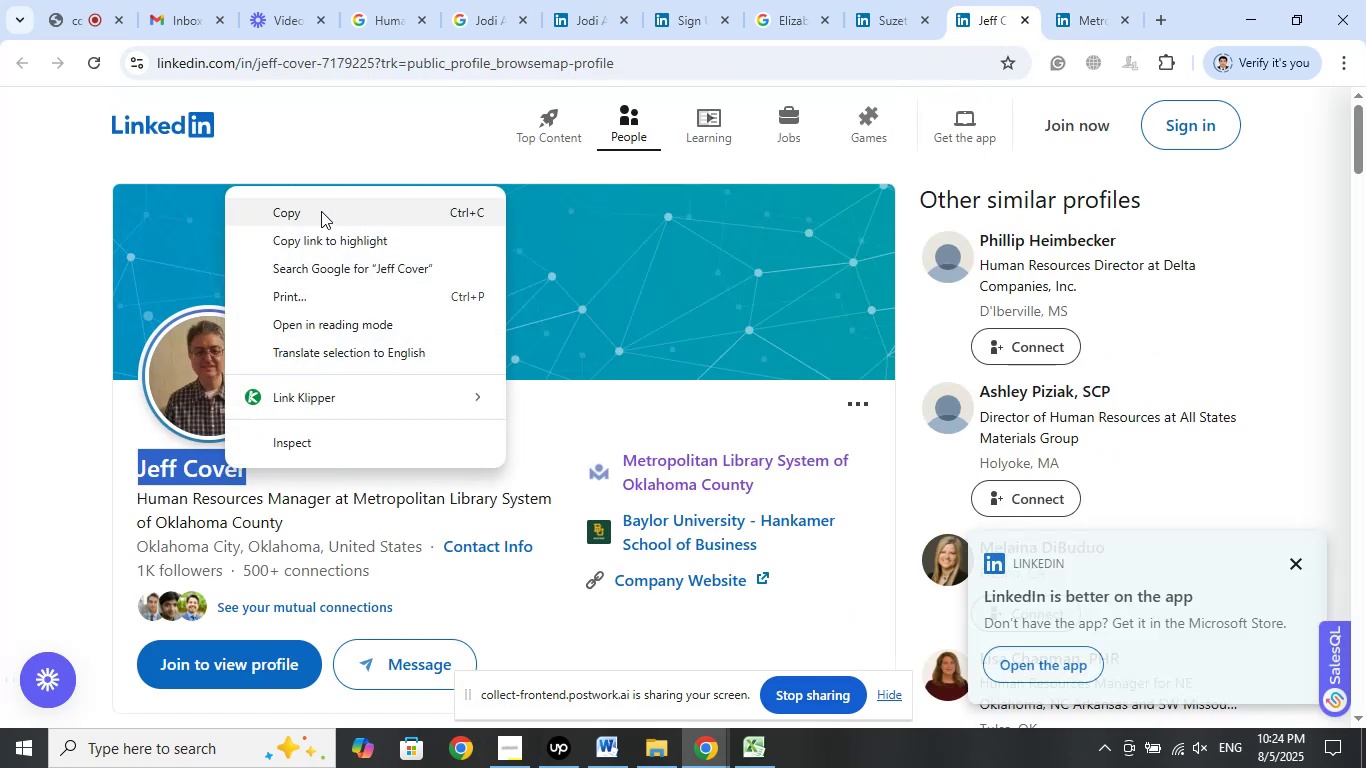 
left_click([321, 211])
 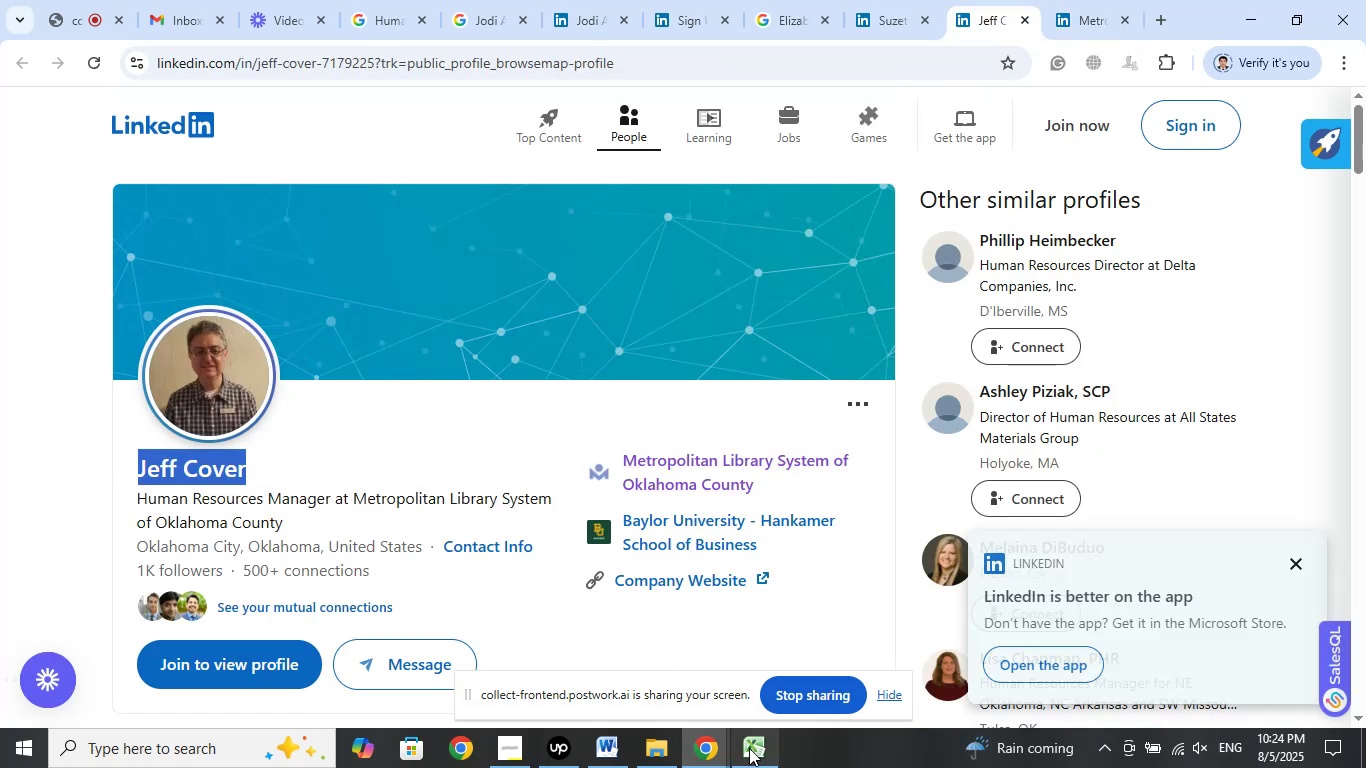 
left_click([749, 748])
 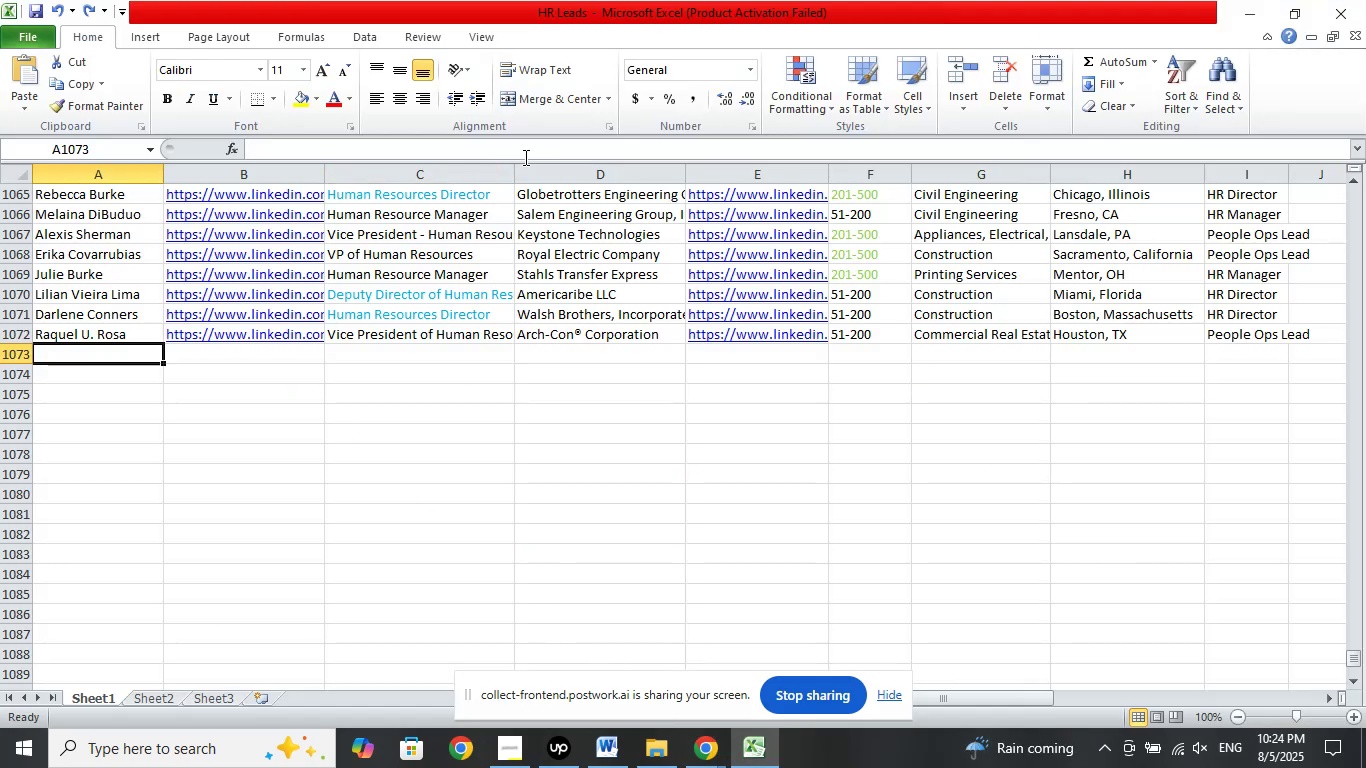 
left_click([550, 144])
 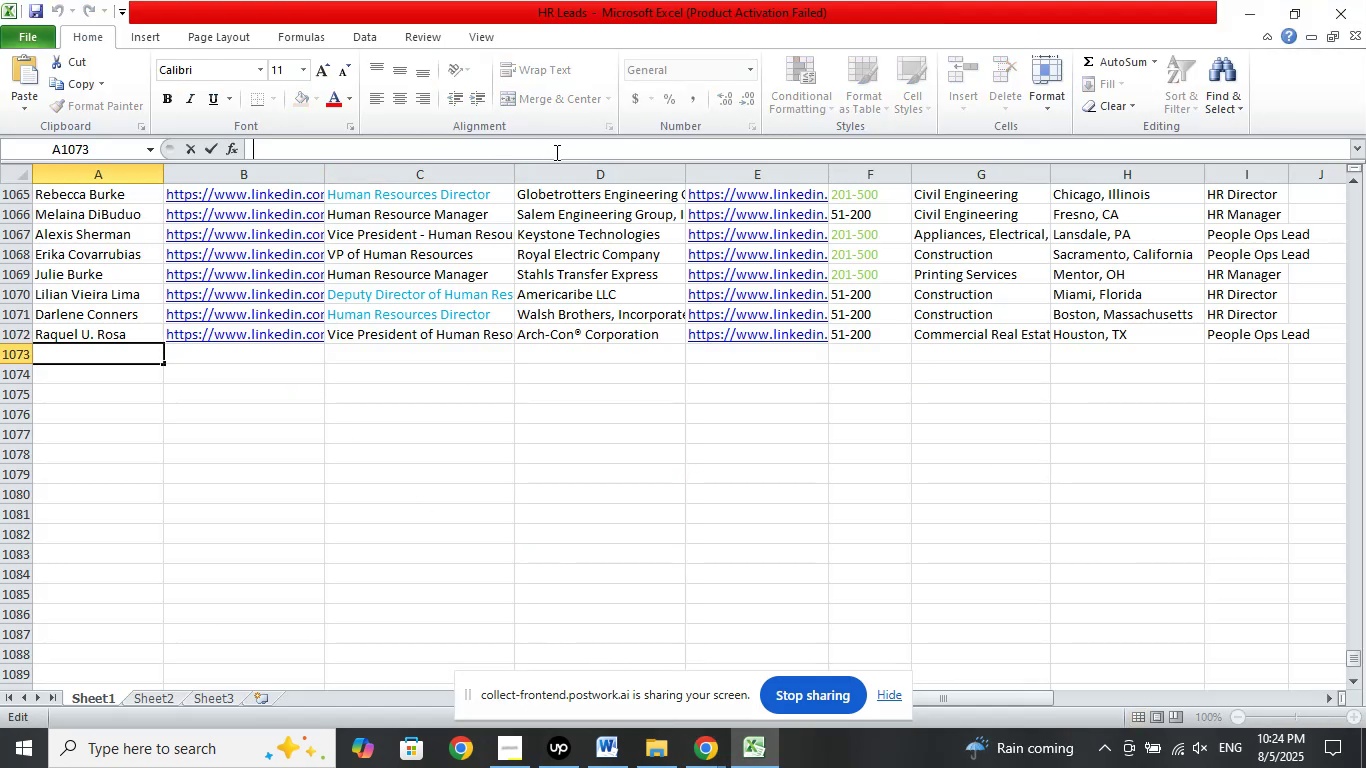 
right_click([555, 152])
 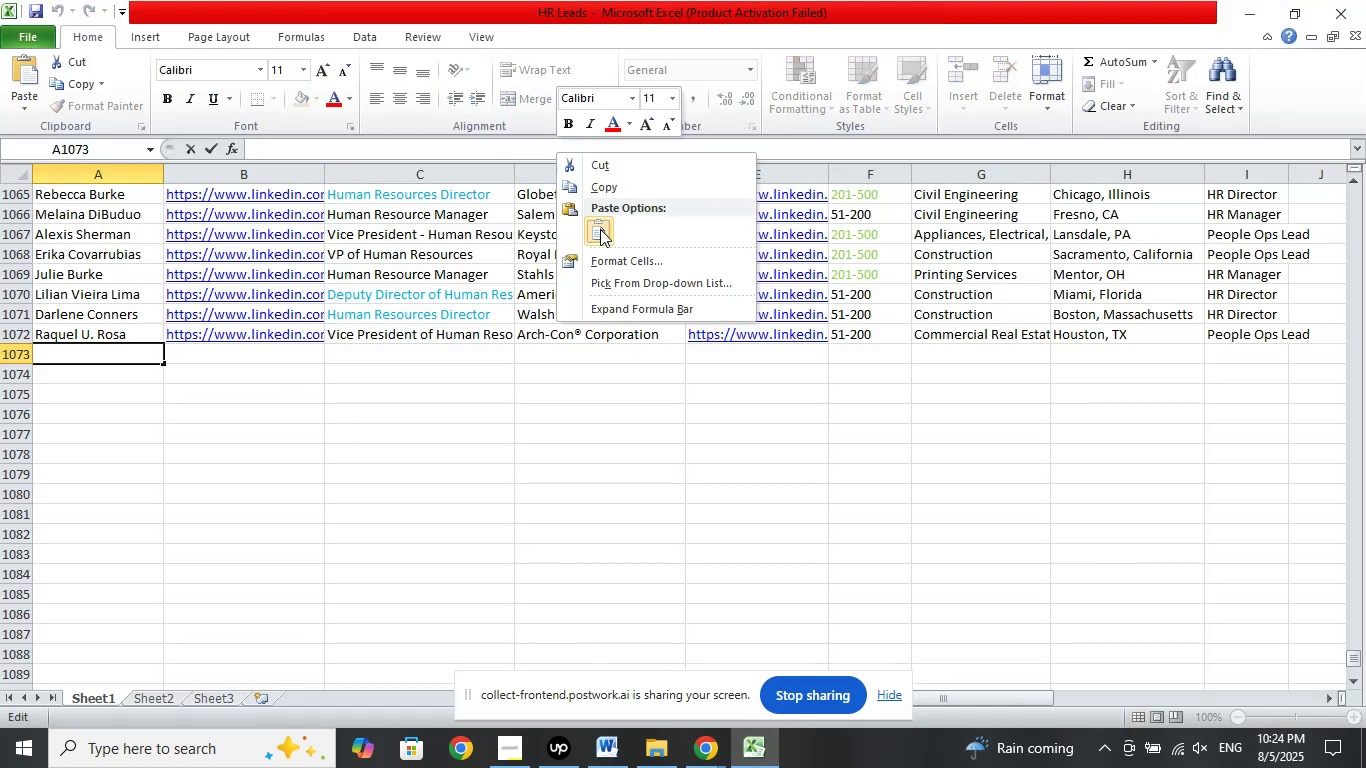 
left_click([600, 229])
 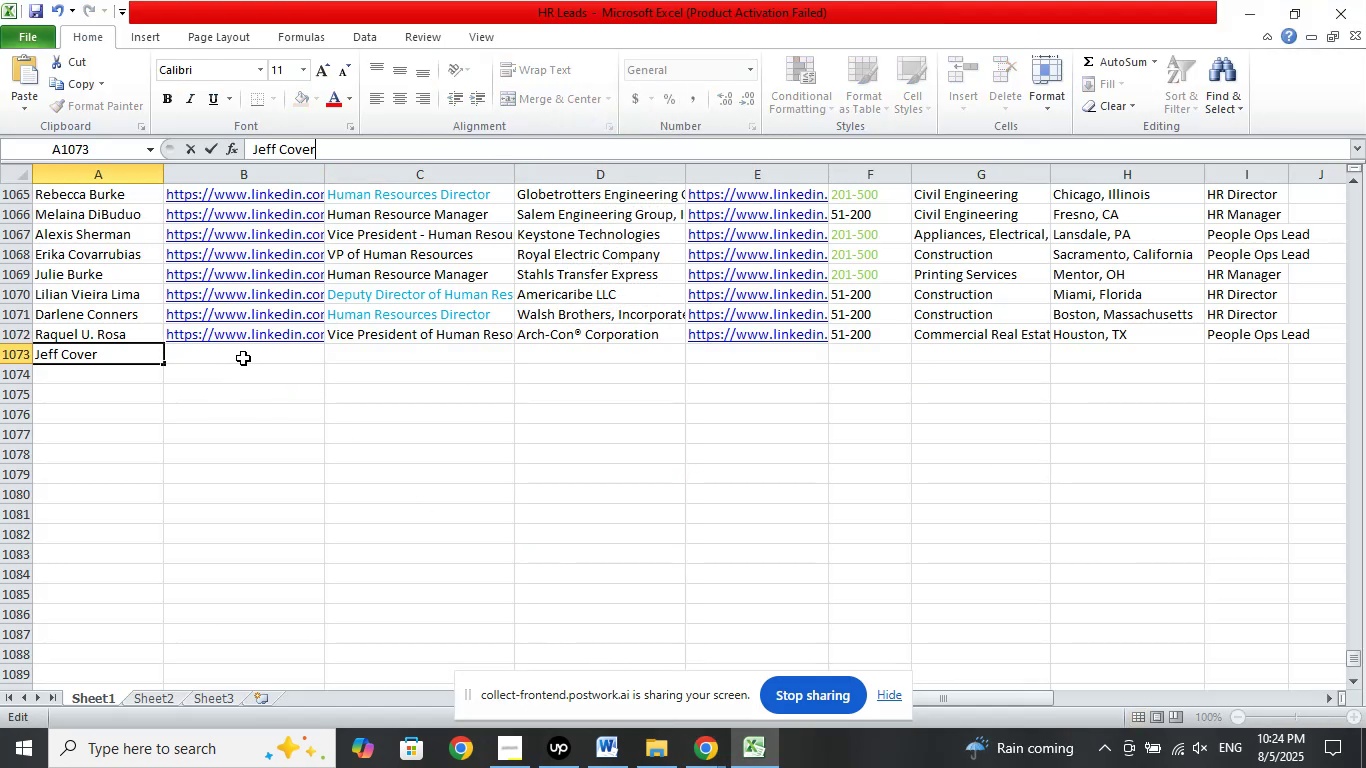 
left_click([246, 354])
 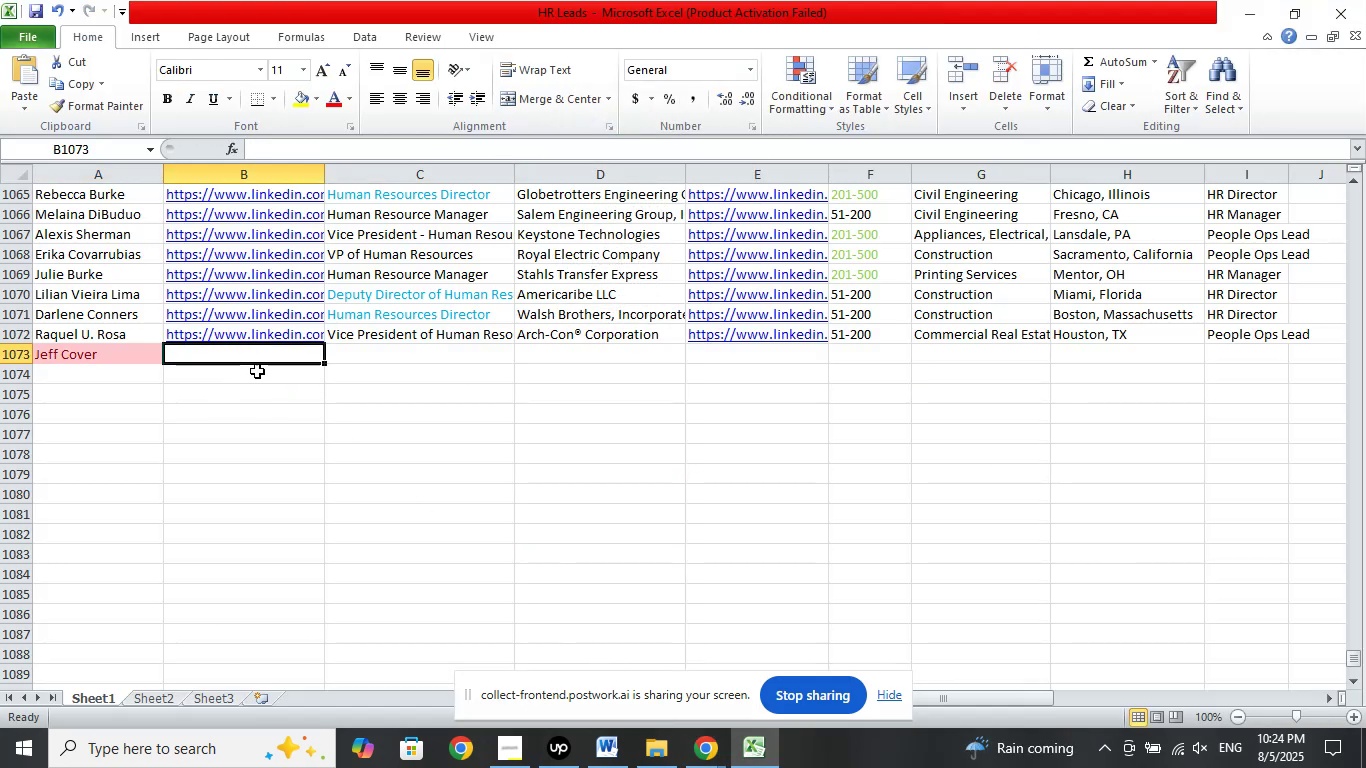 
scroll: coordinate [417, 565], scroll_direction: up, amount: 3.0
 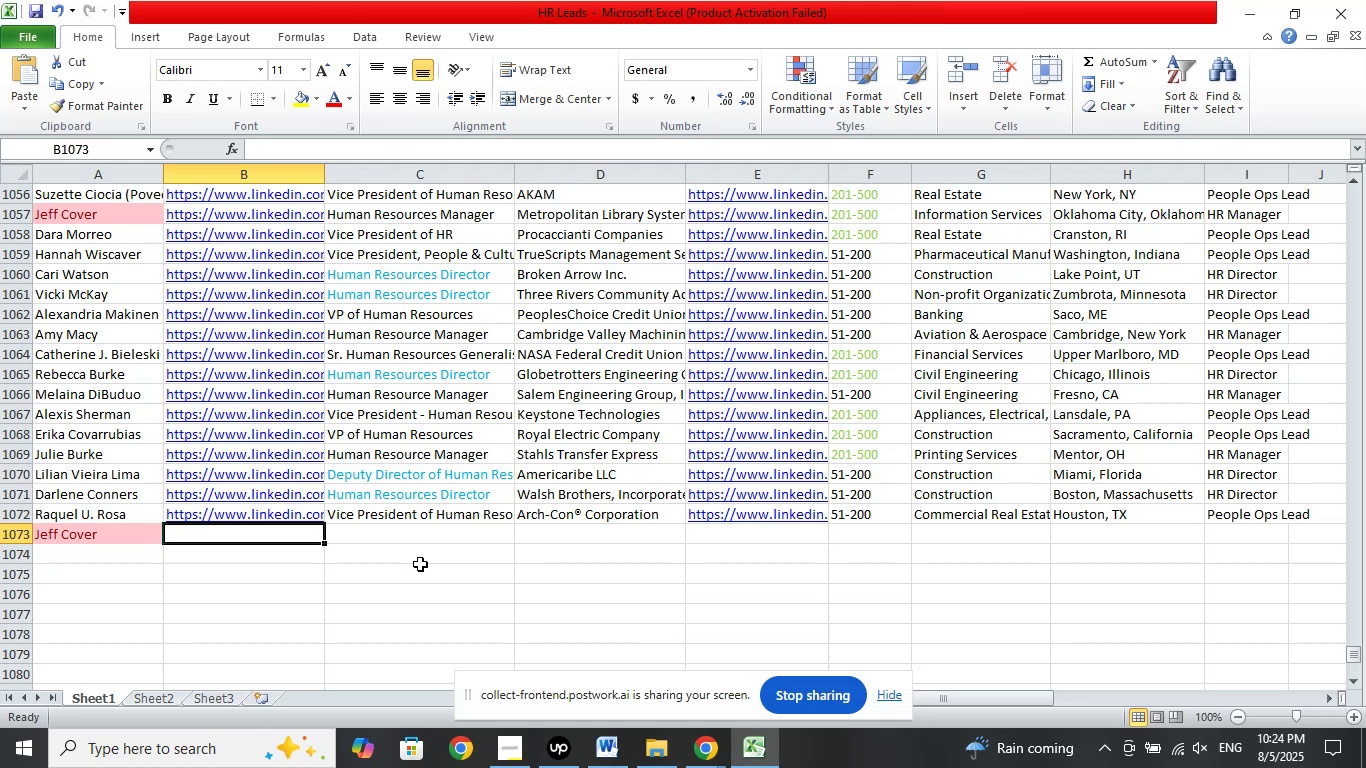 
key(Control+Z)
 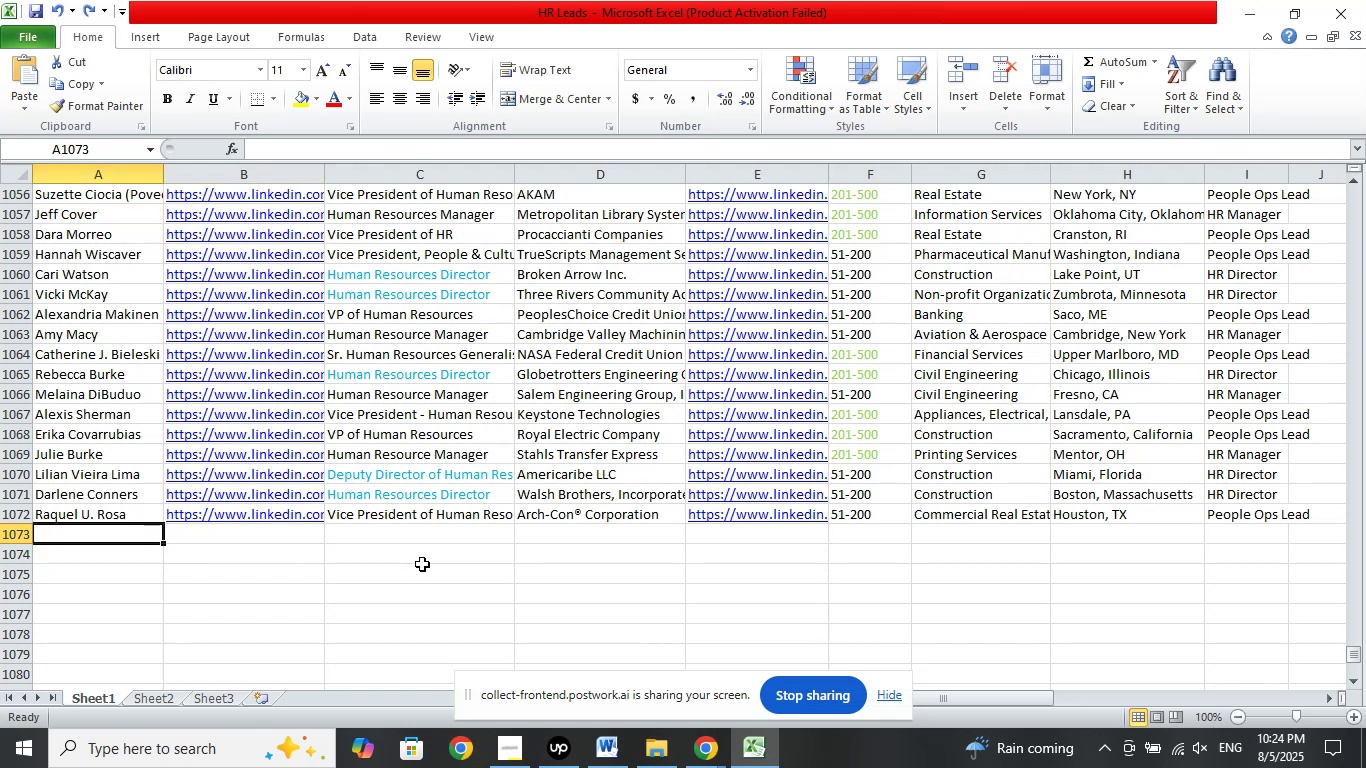 
scroll: coordinate [422, 564], scroll_direction: down, amount: 3.0
 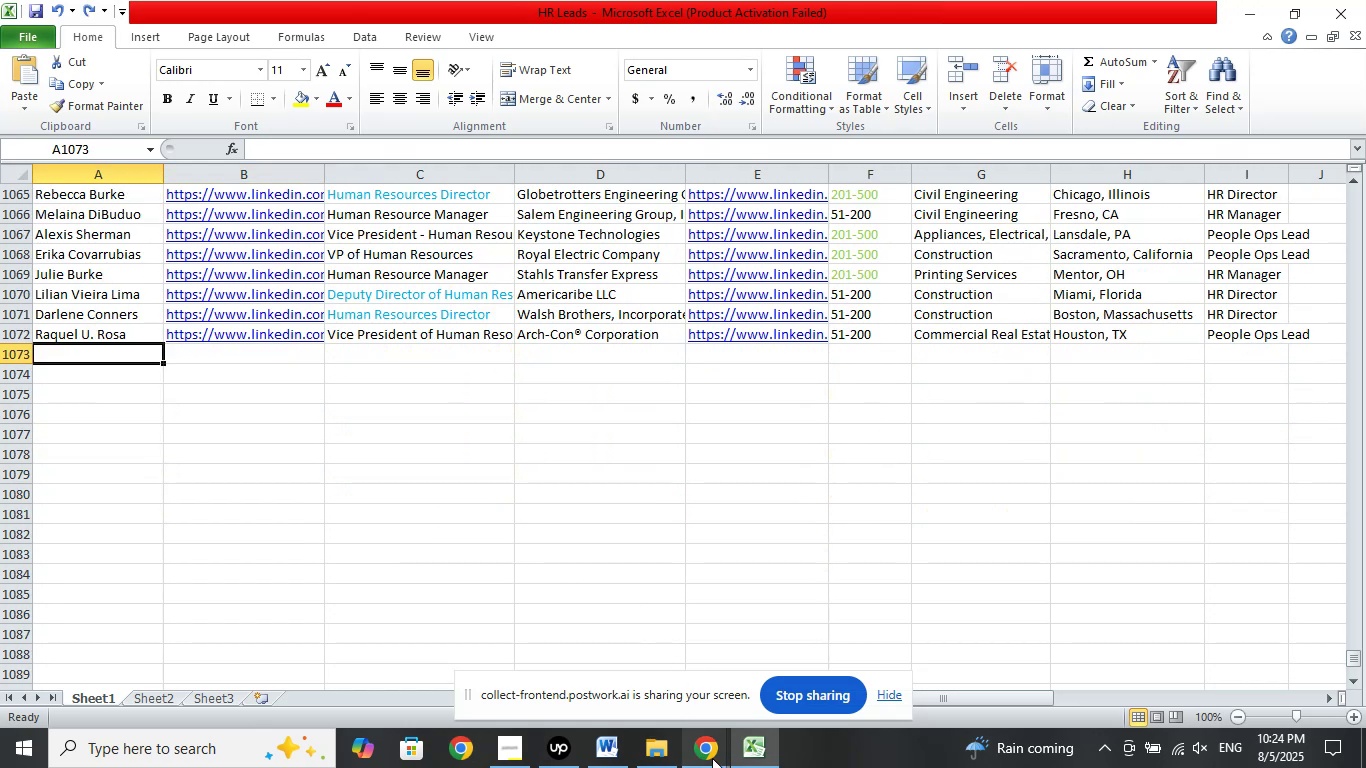 
left_click([712, 758])
 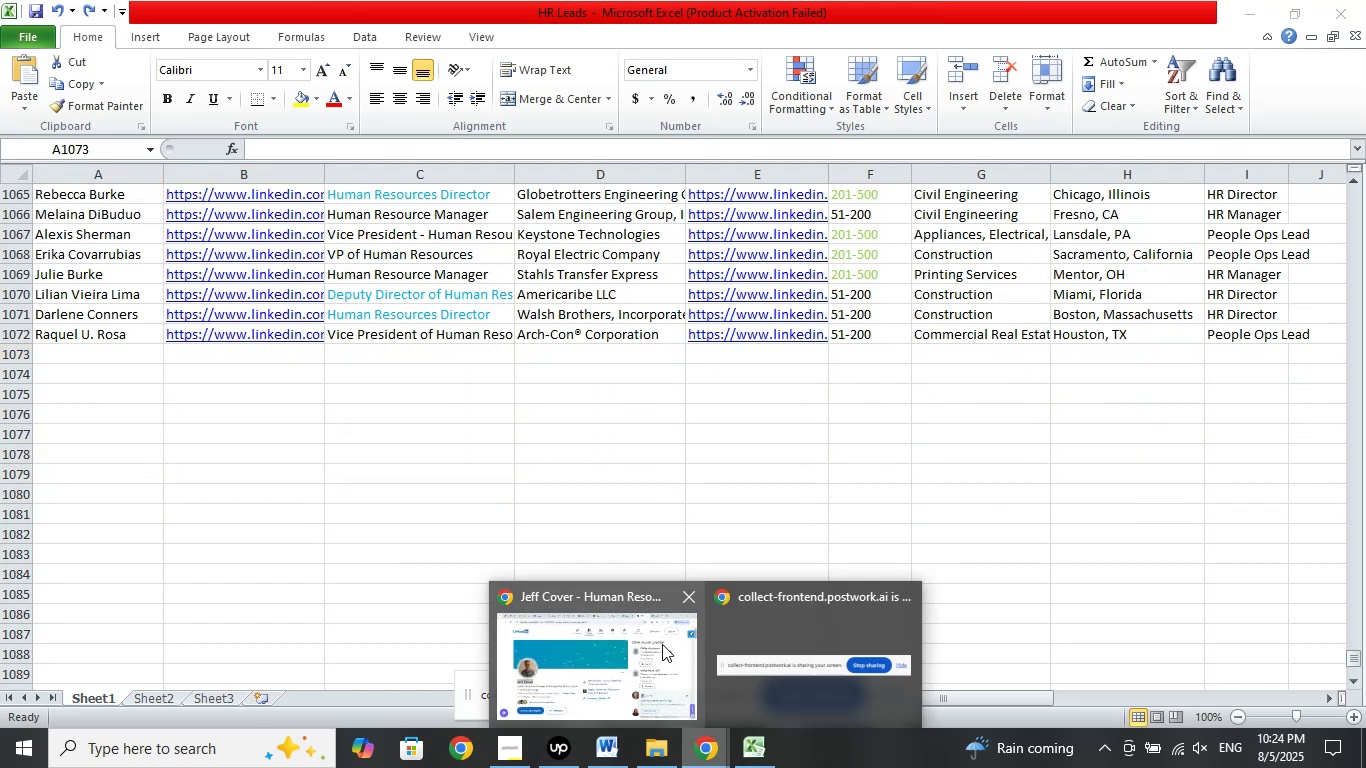 
left_click([662, 644])
 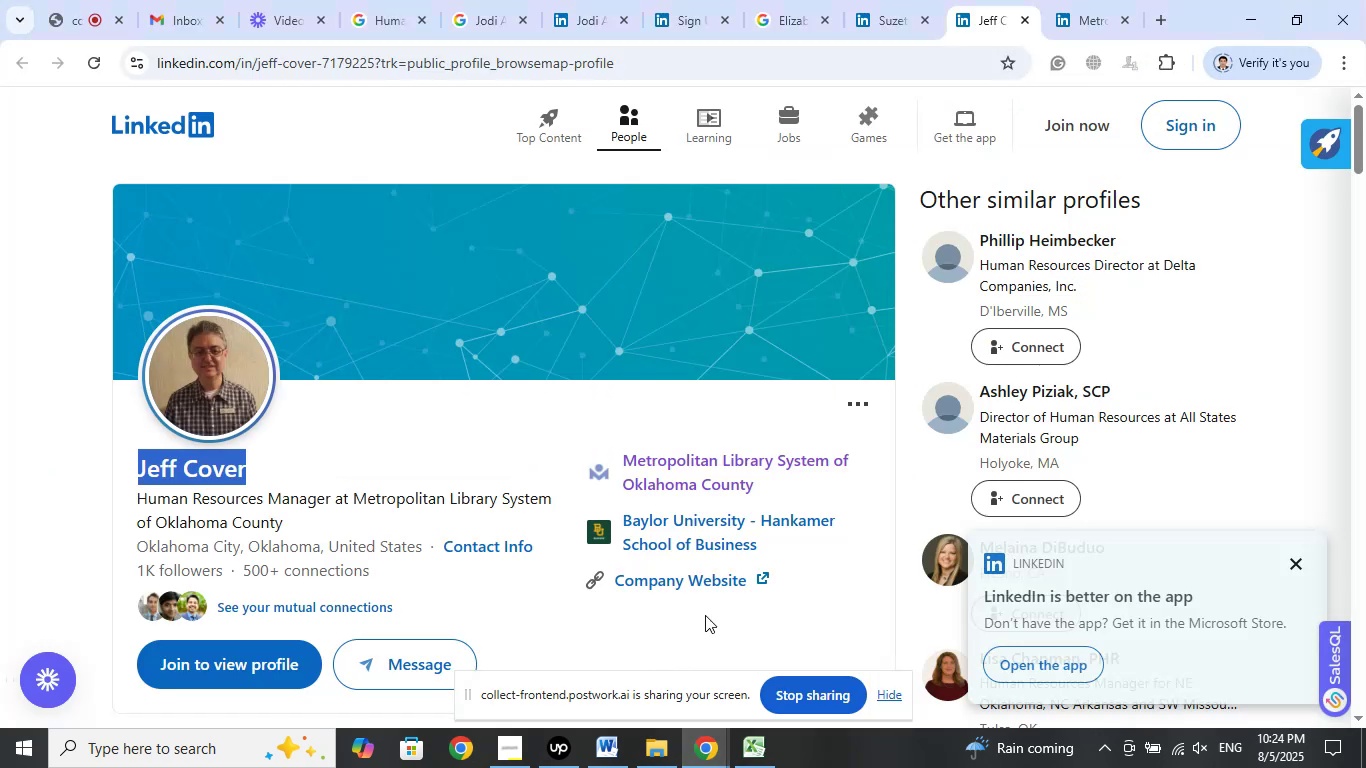 
right_click([1030, 243])
 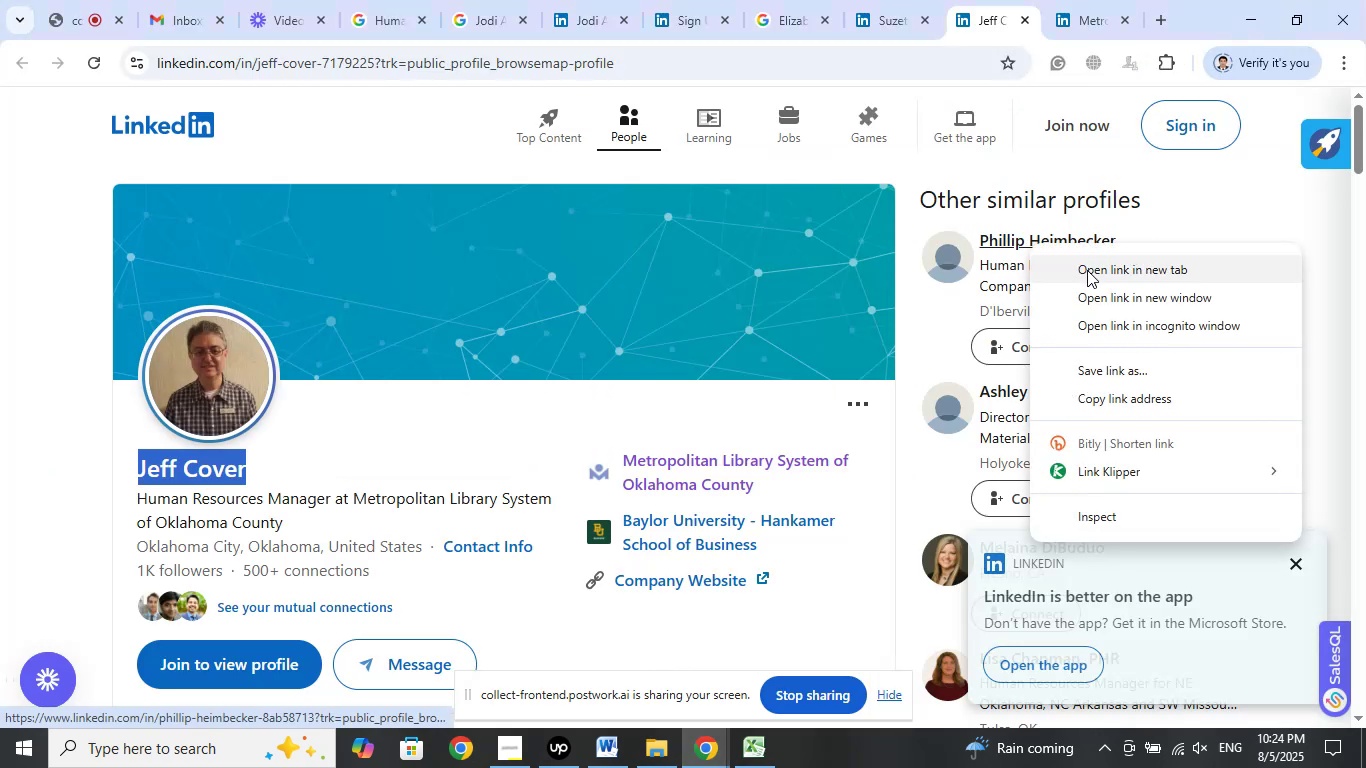 
left_click([1087, 270])
 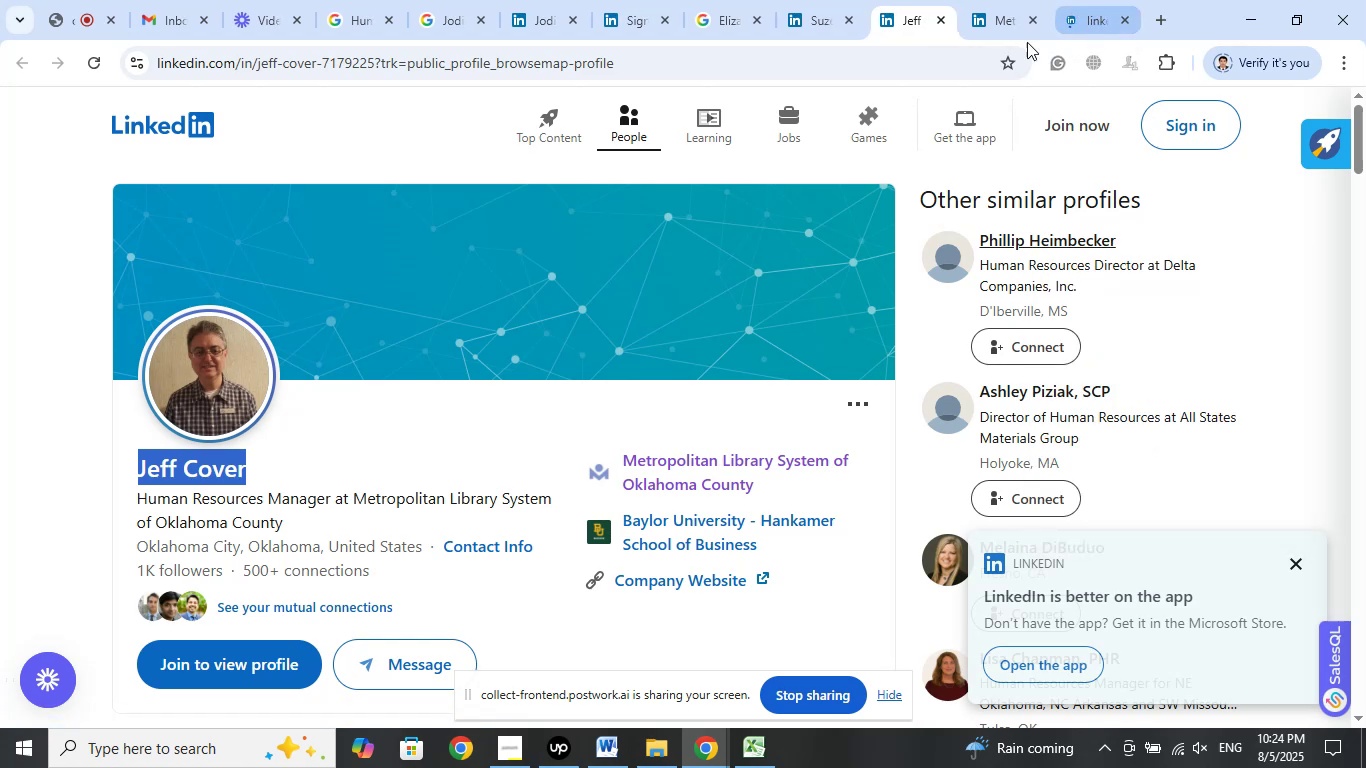 
left_click_drag(start_coordinate=[907, 19], to_coordinate=[936, 18])
 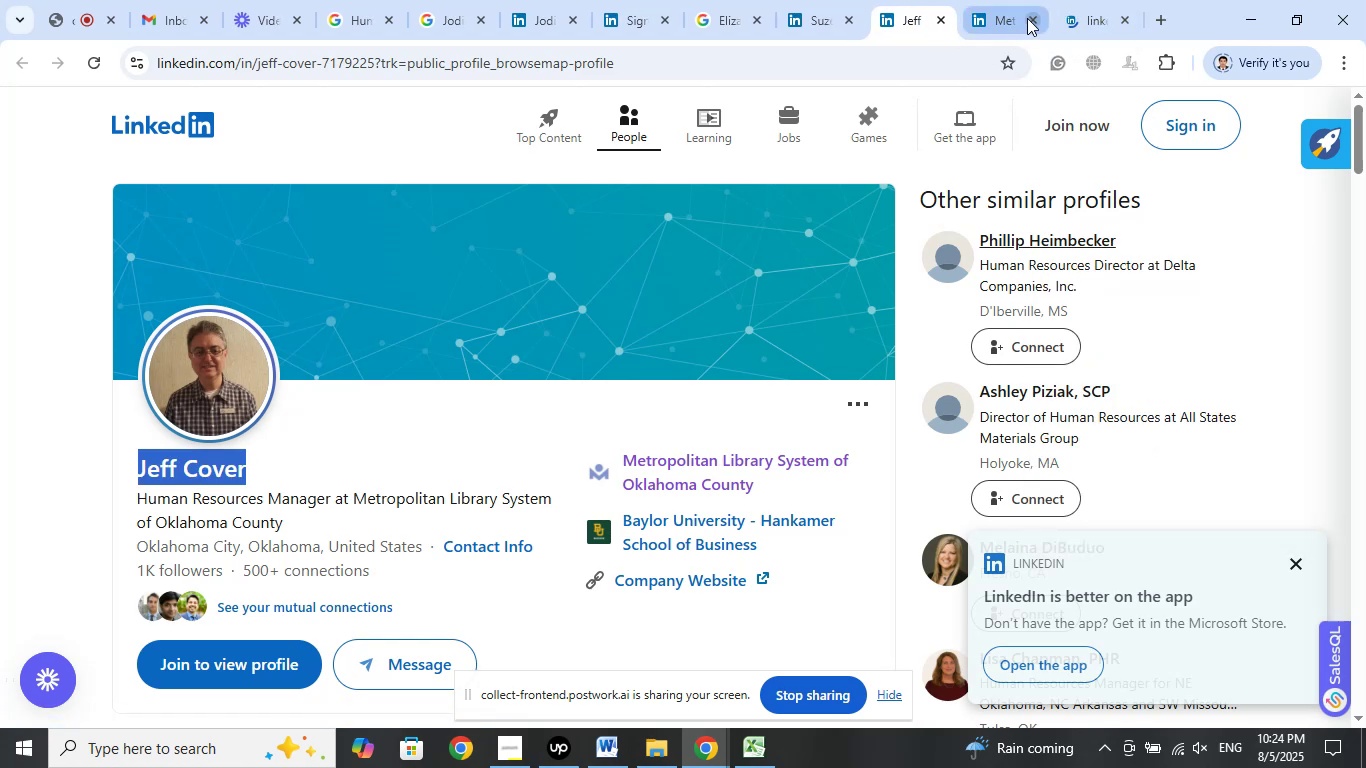 
left_click([1027, 18])
 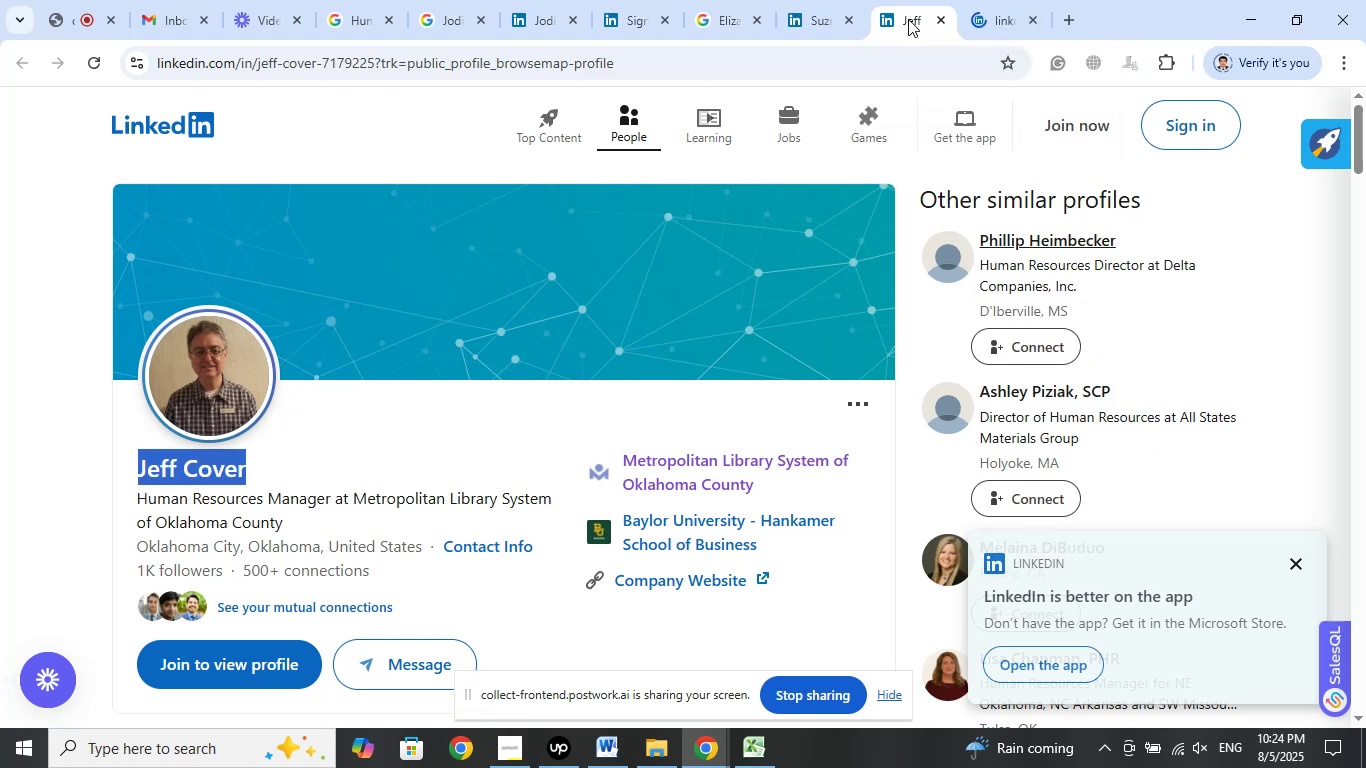 
left_click([998, 16])
 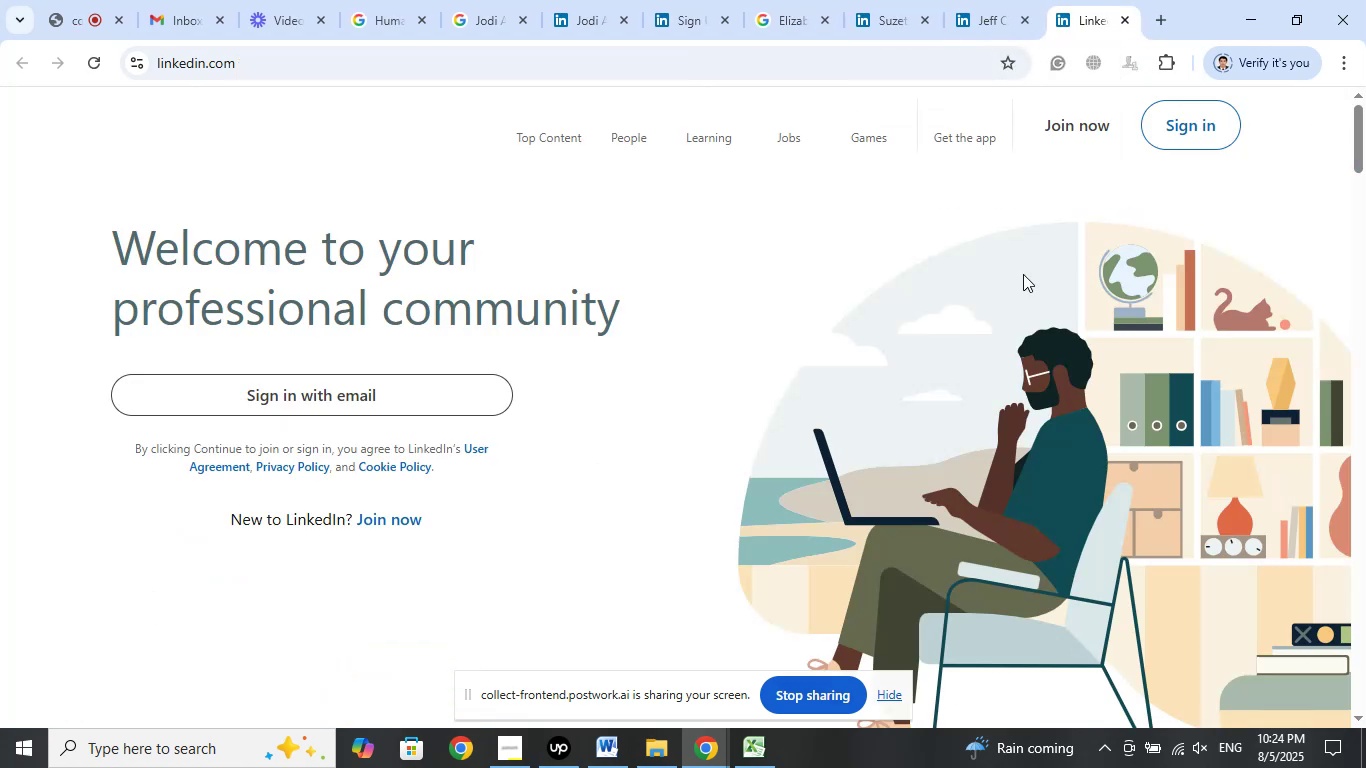 
left_click([1119, 20])
 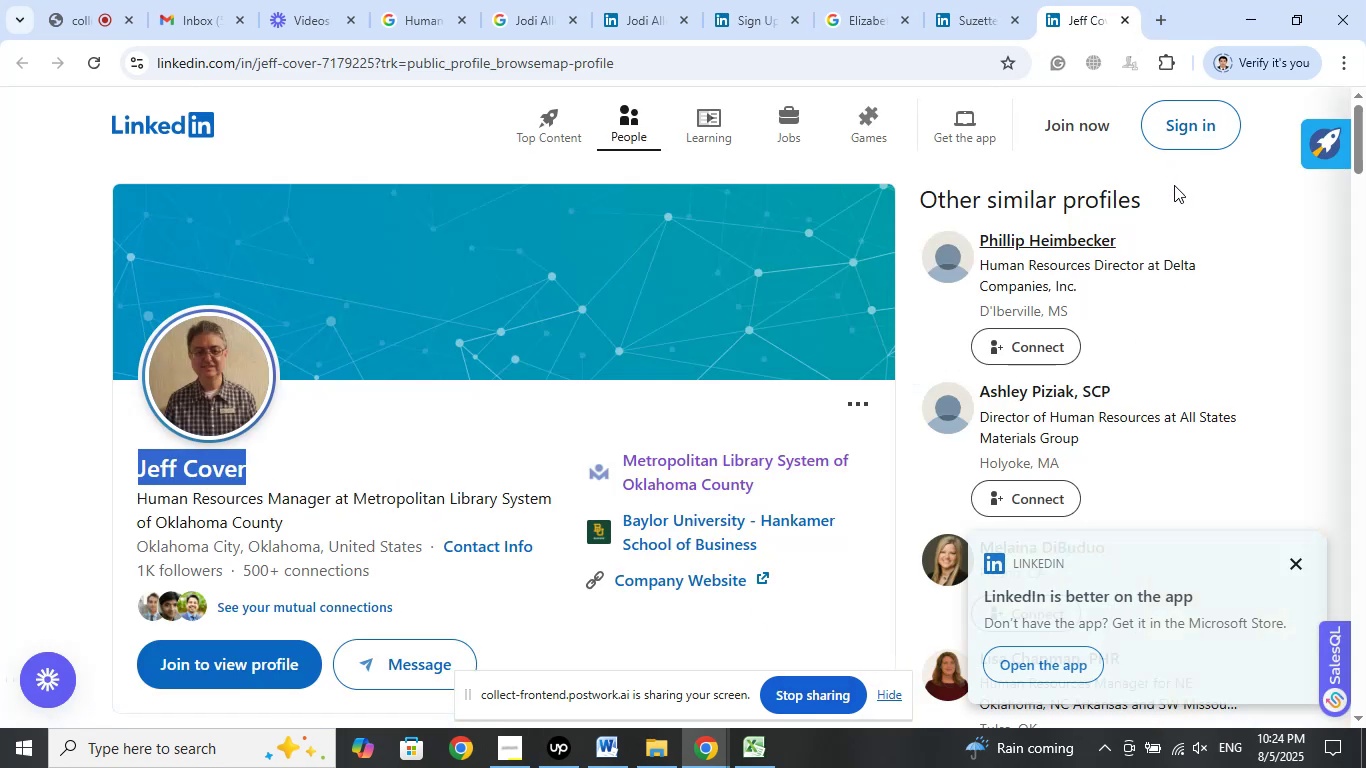 
wait(13.58)
 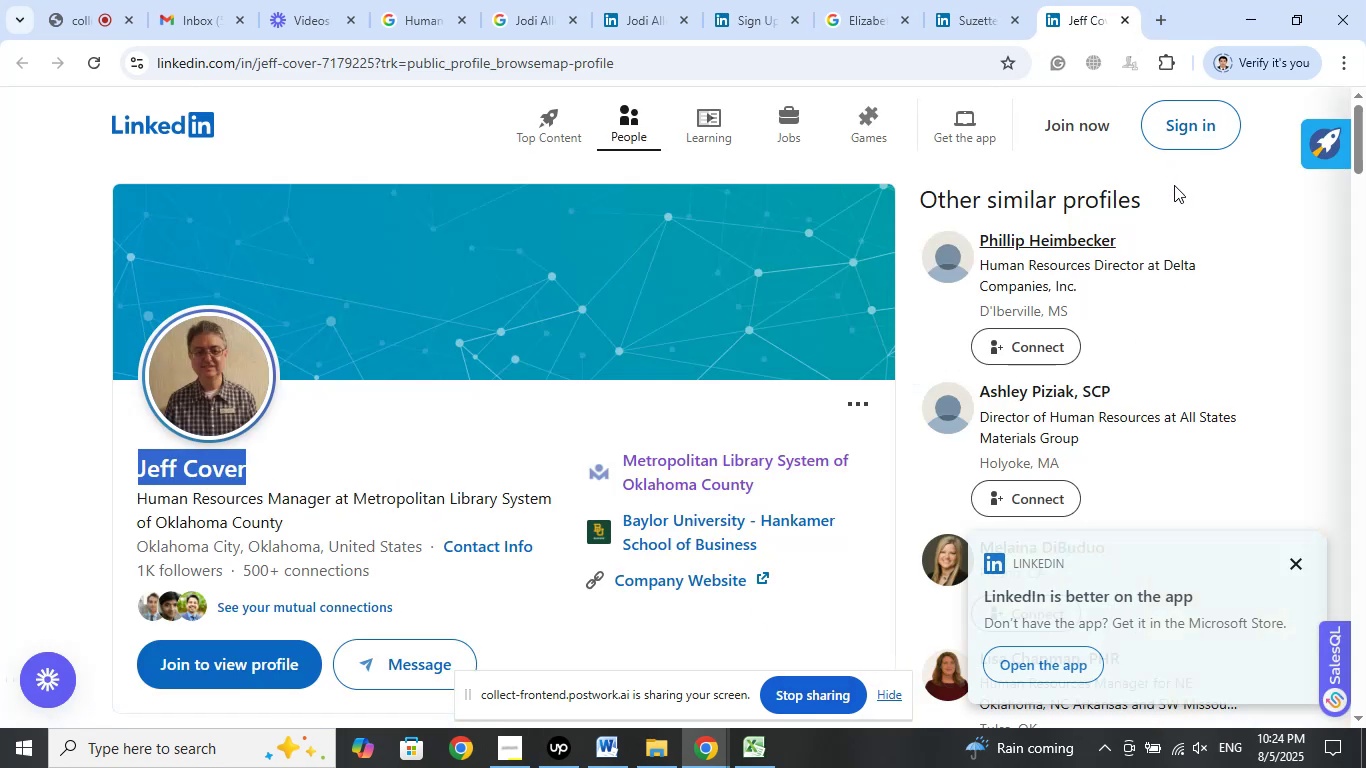 
left_click([1158, 14])
 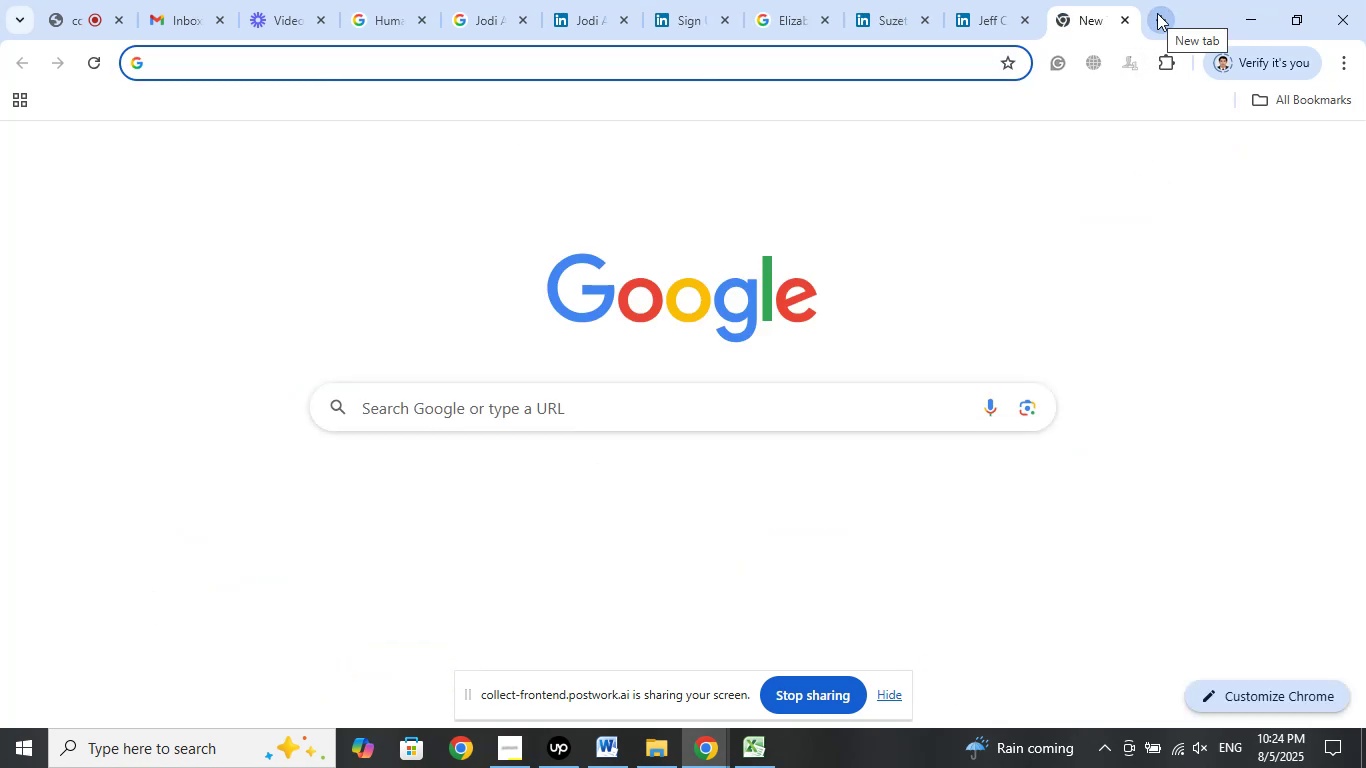 
type(Phillip )
 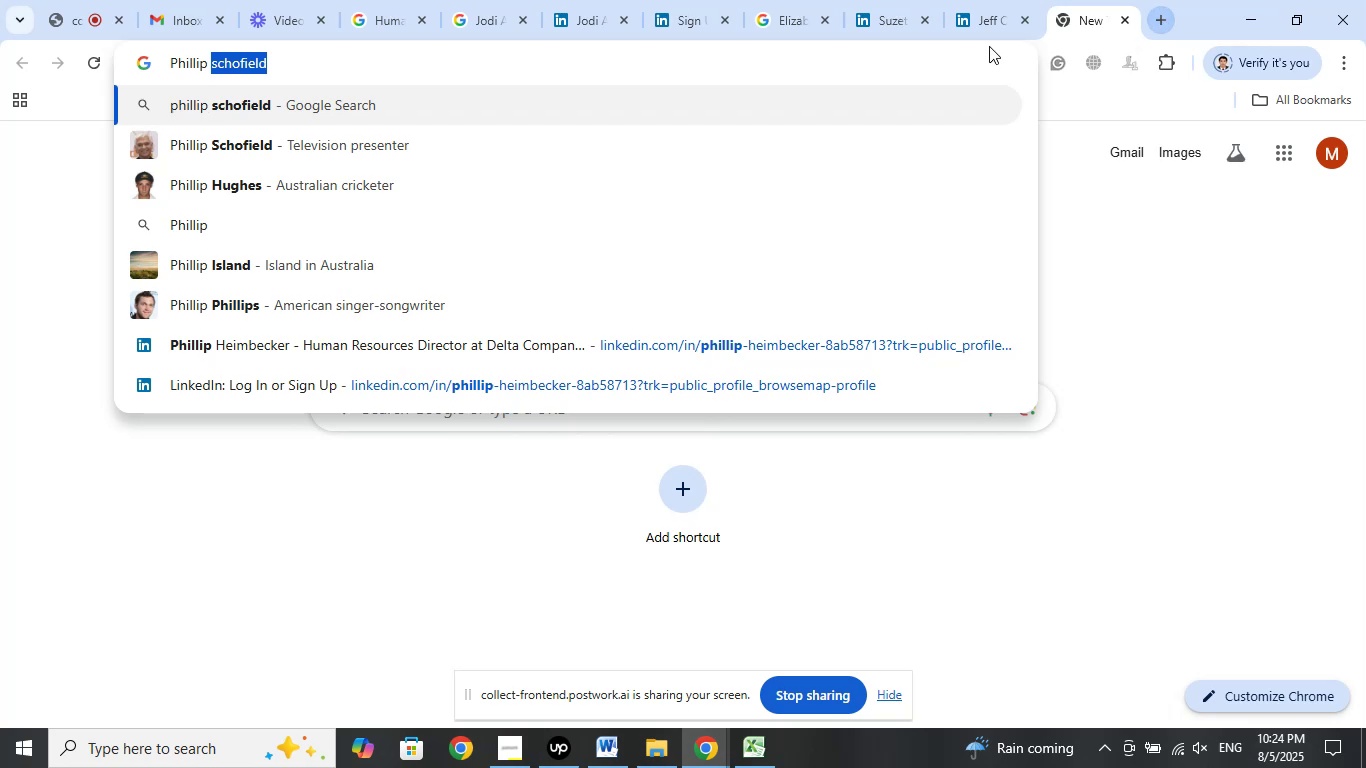 
left_click([1000, 12])
 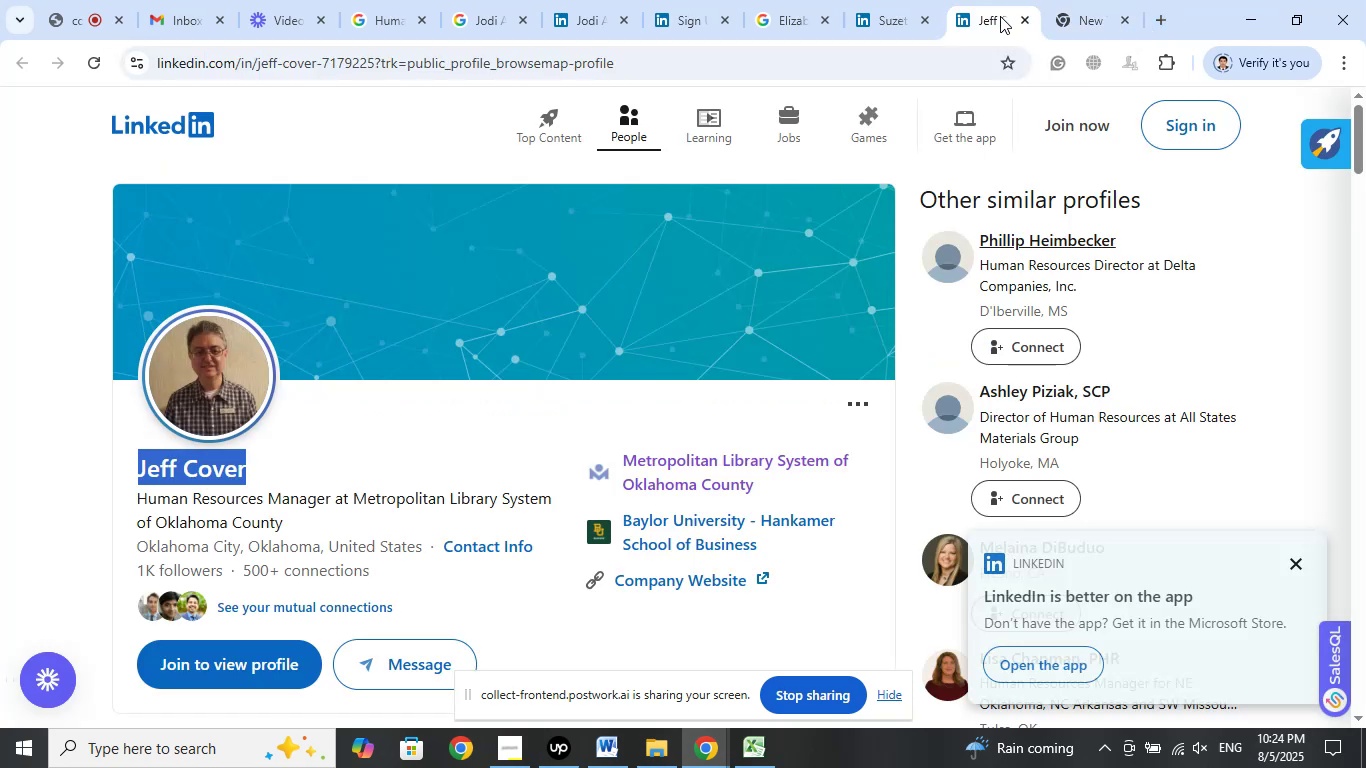 
left_click([1086, 19])
 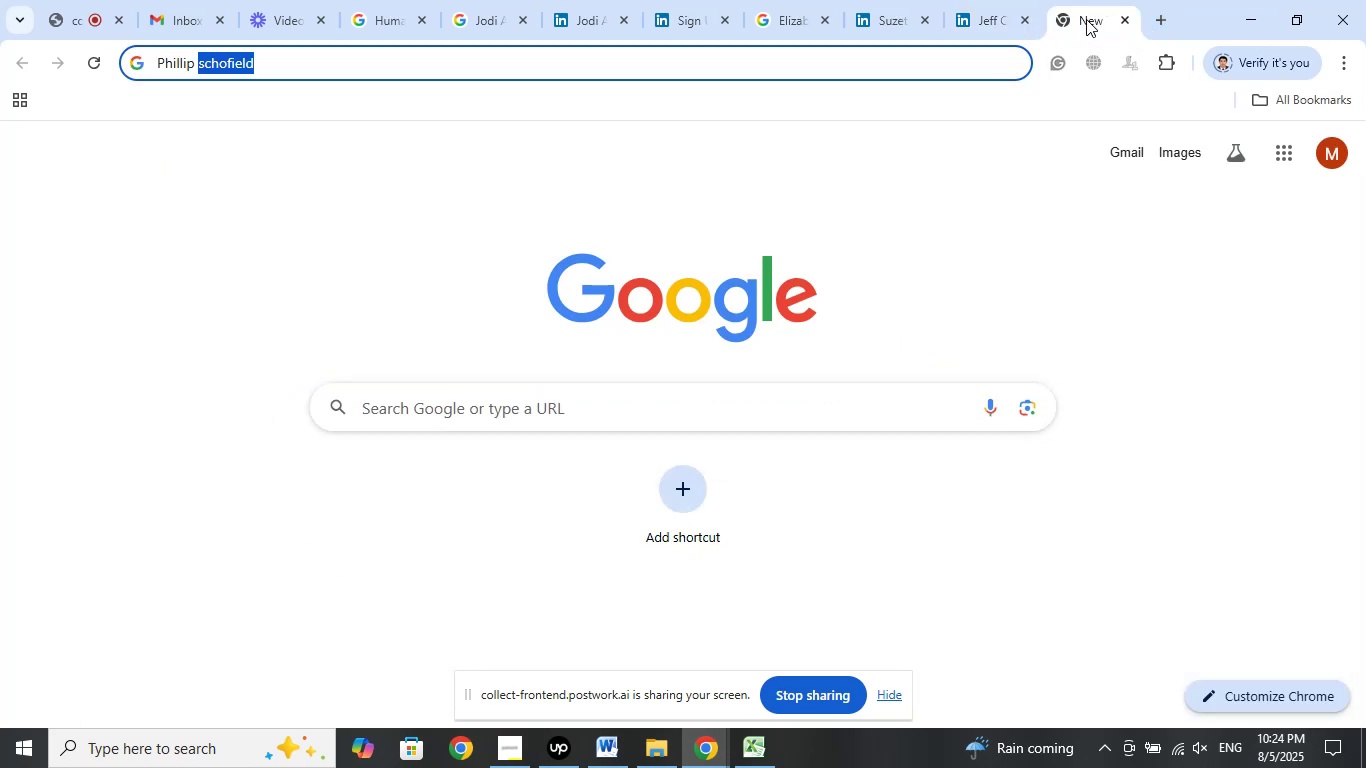 
type(Heim)
 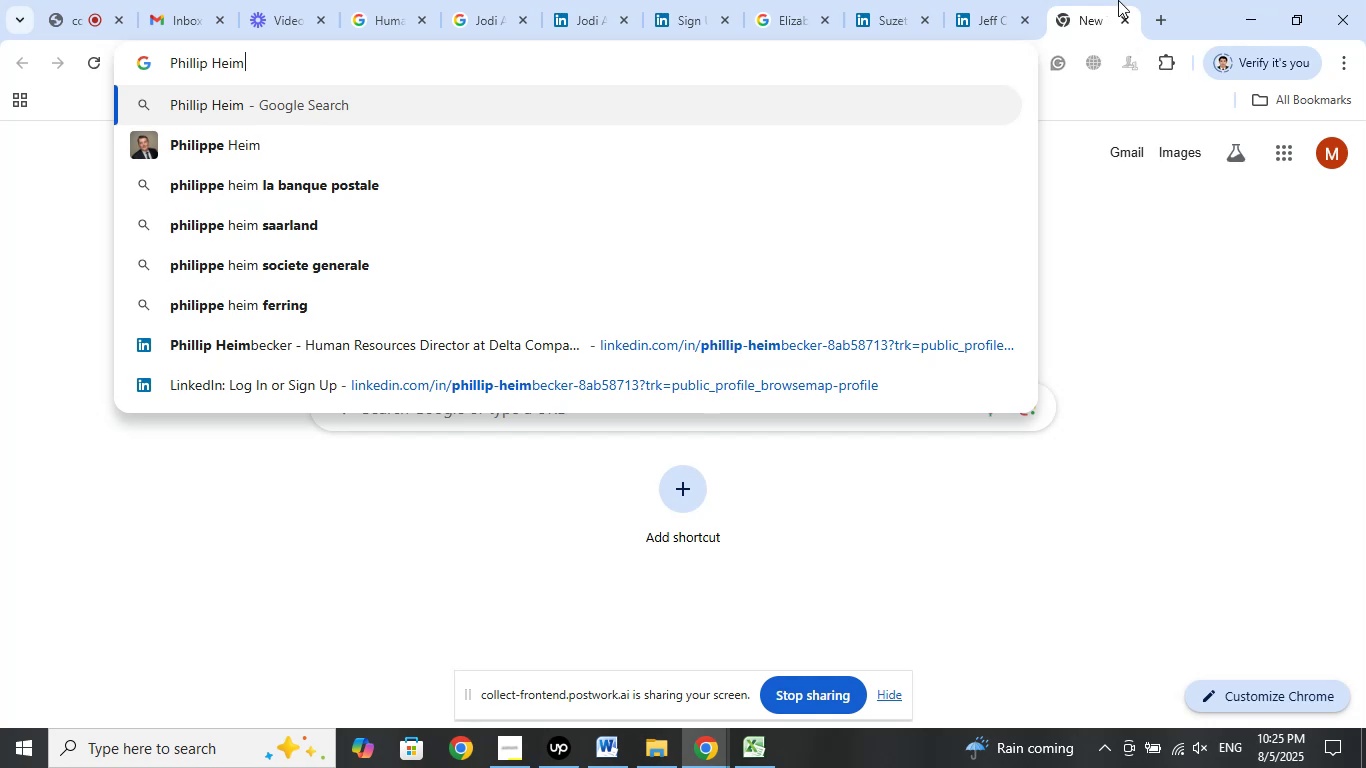 
mouse_move([995, 43])
 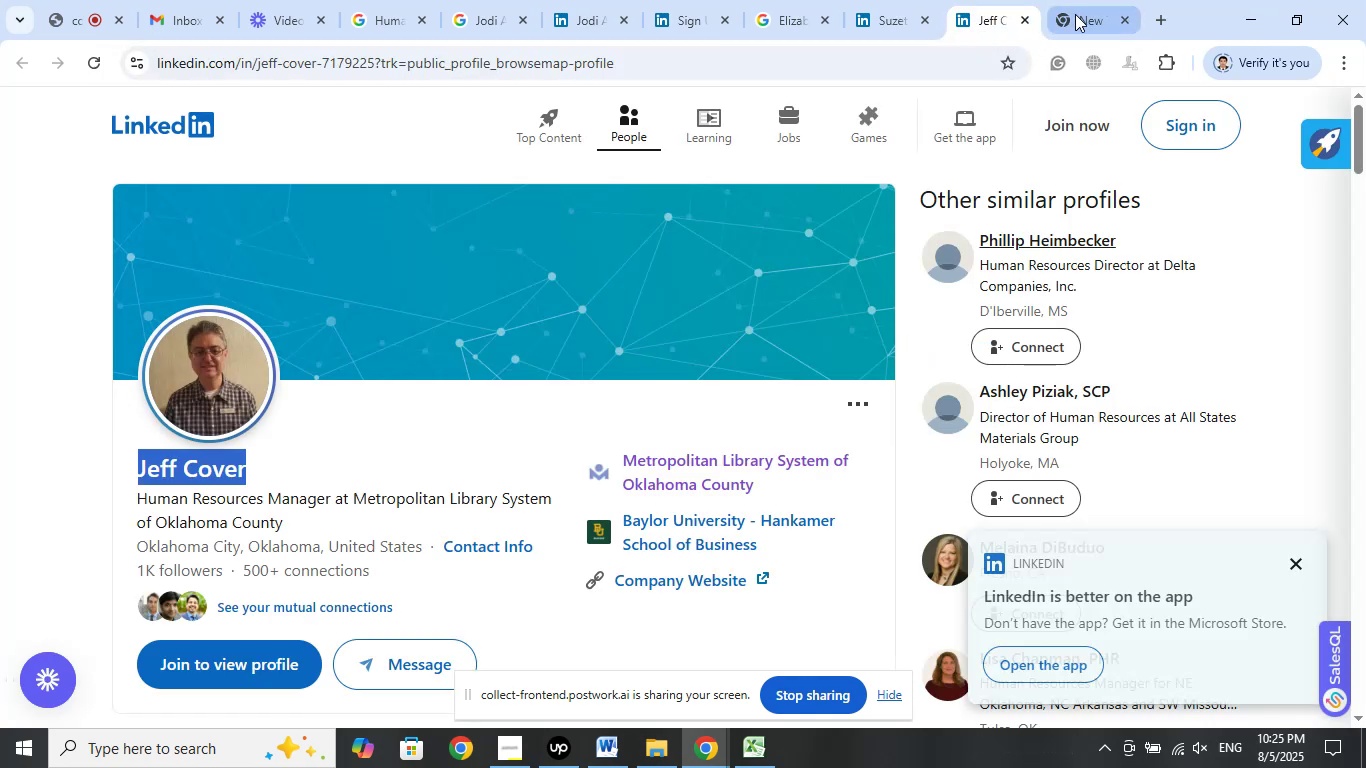 
left_click([1075, 14])
 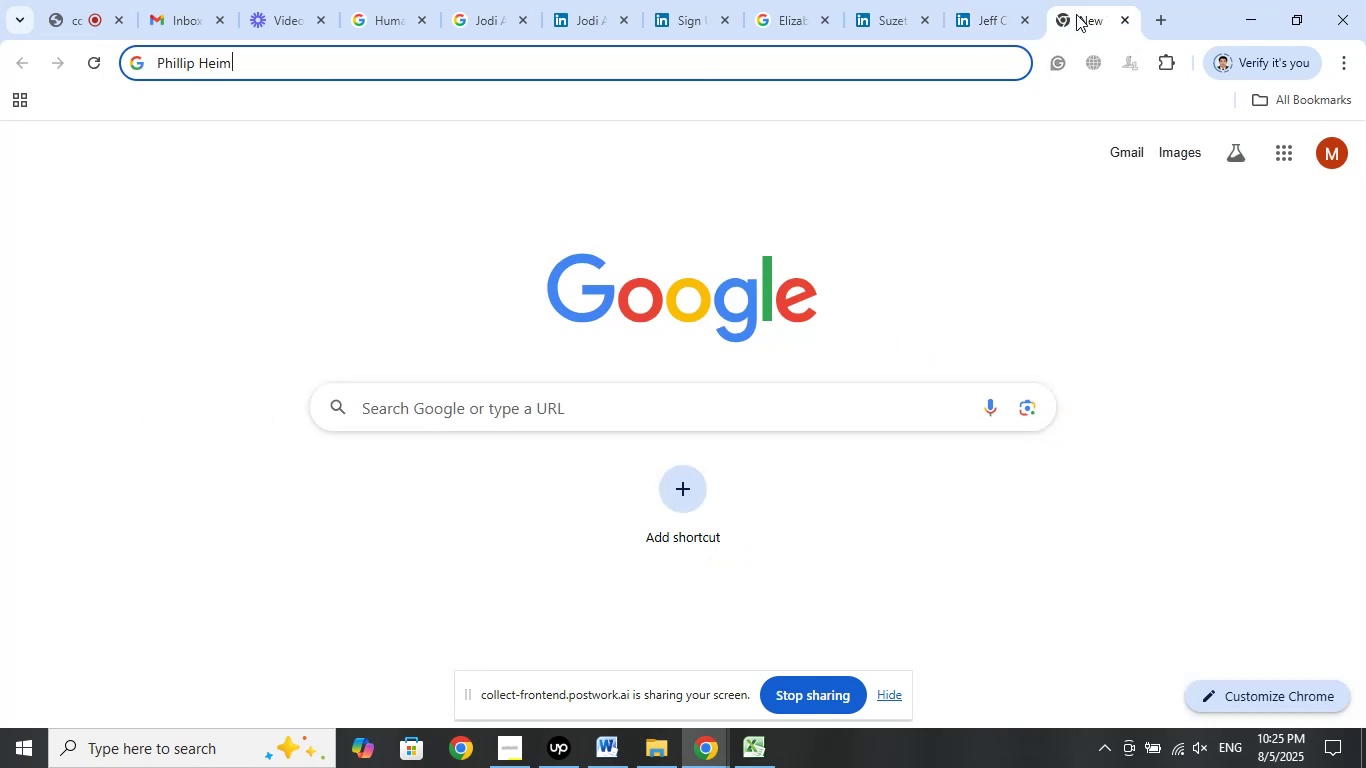 
type(becker )
 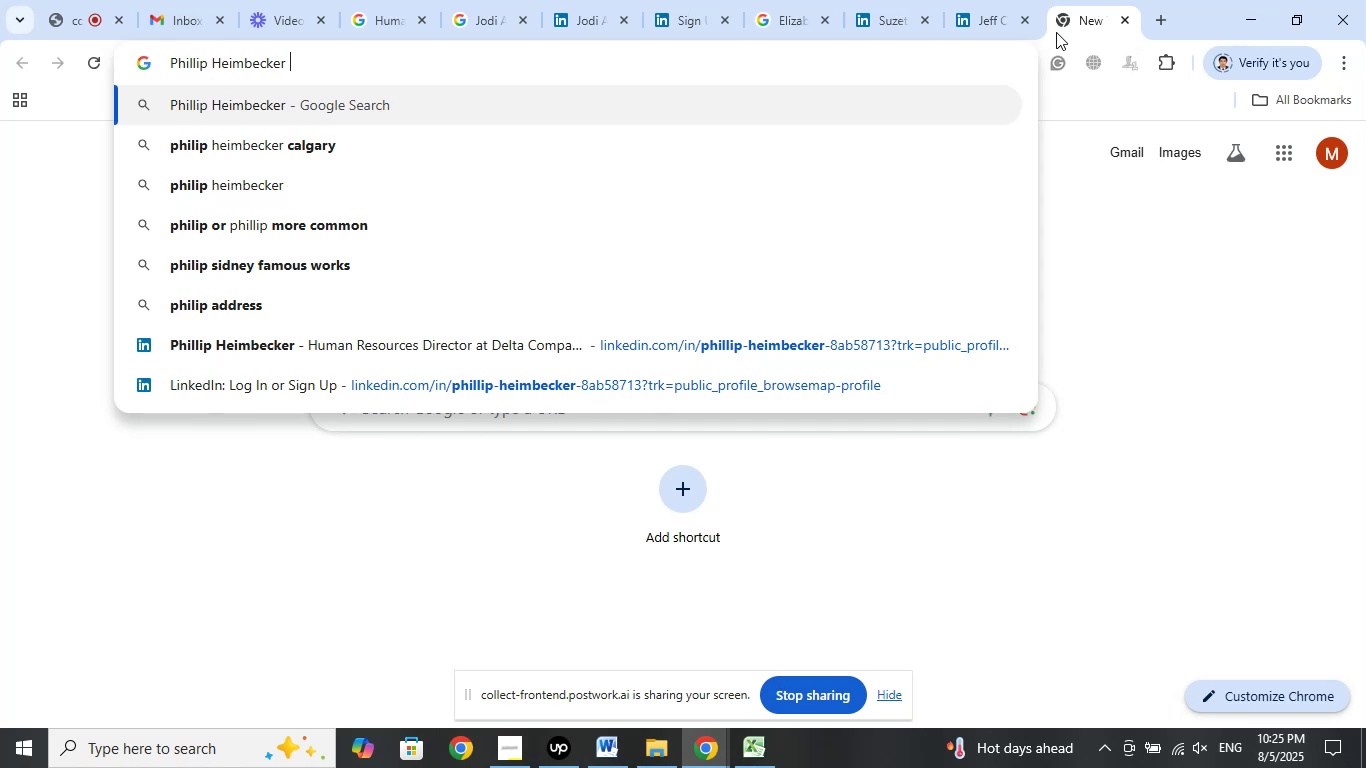 
left_click([979, 18])
 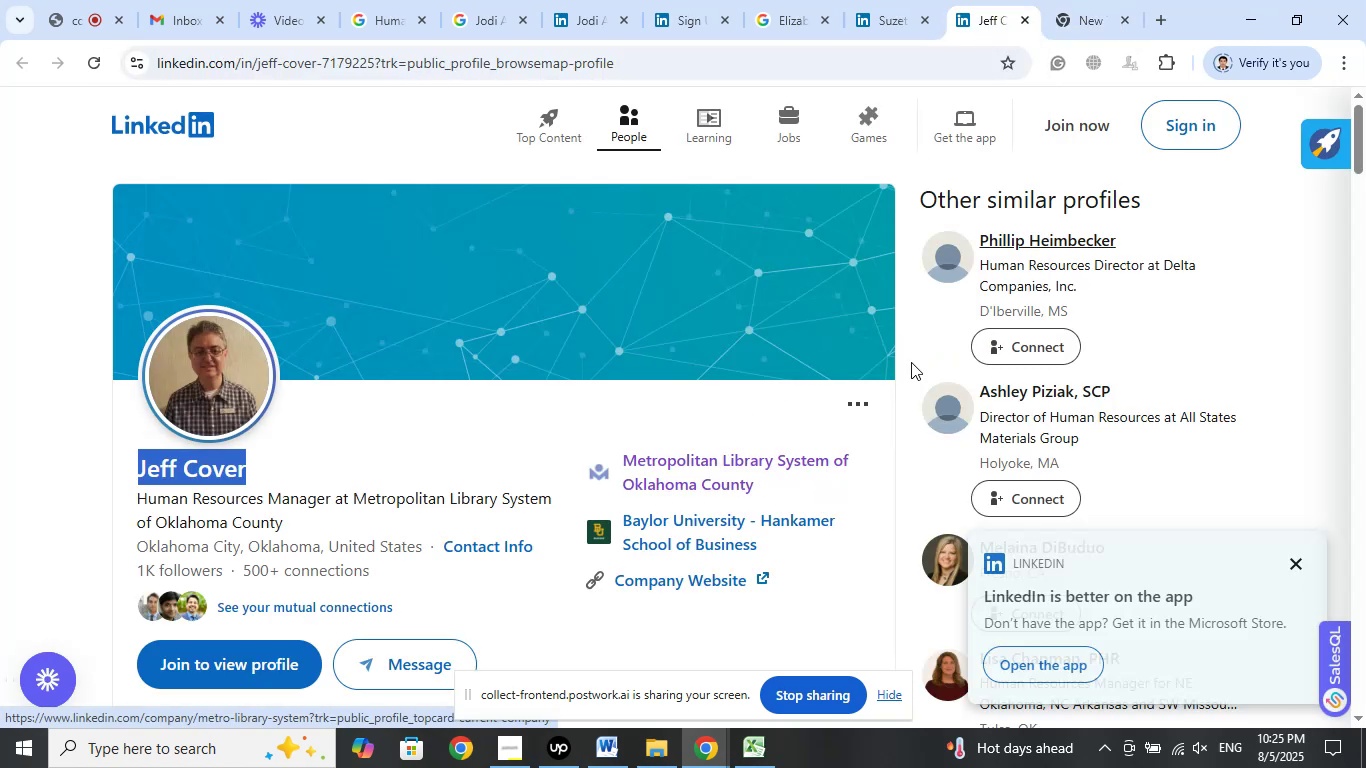 
wait(7.22)
 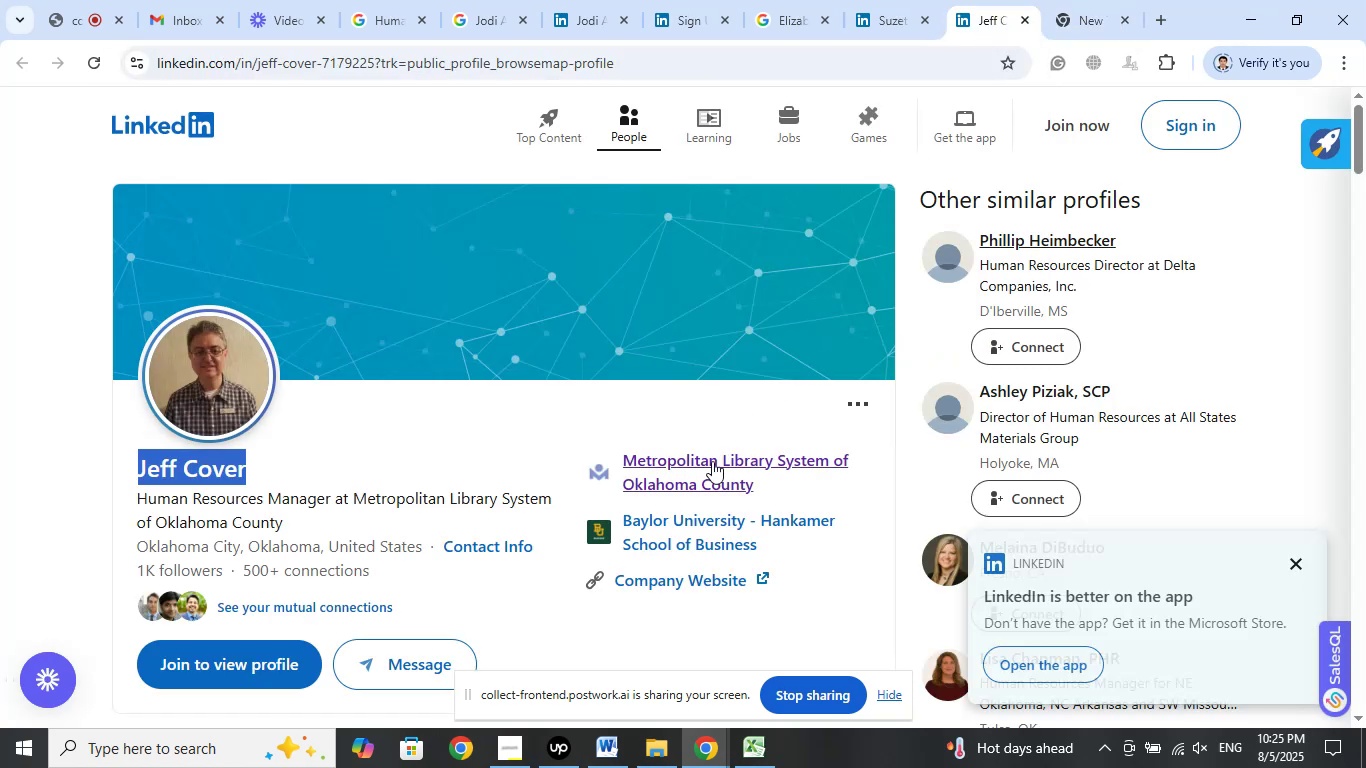 
left_click([1083, 22])
 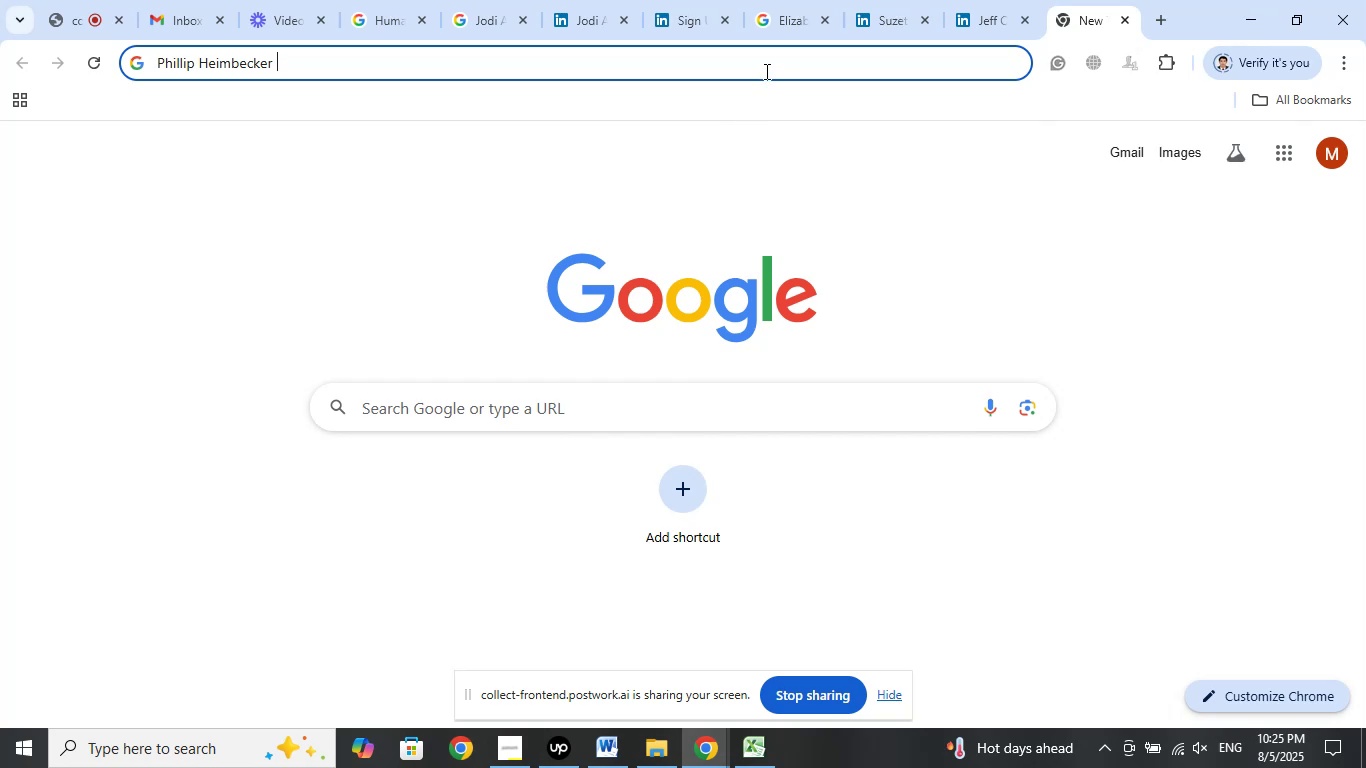 
key(Enter)
 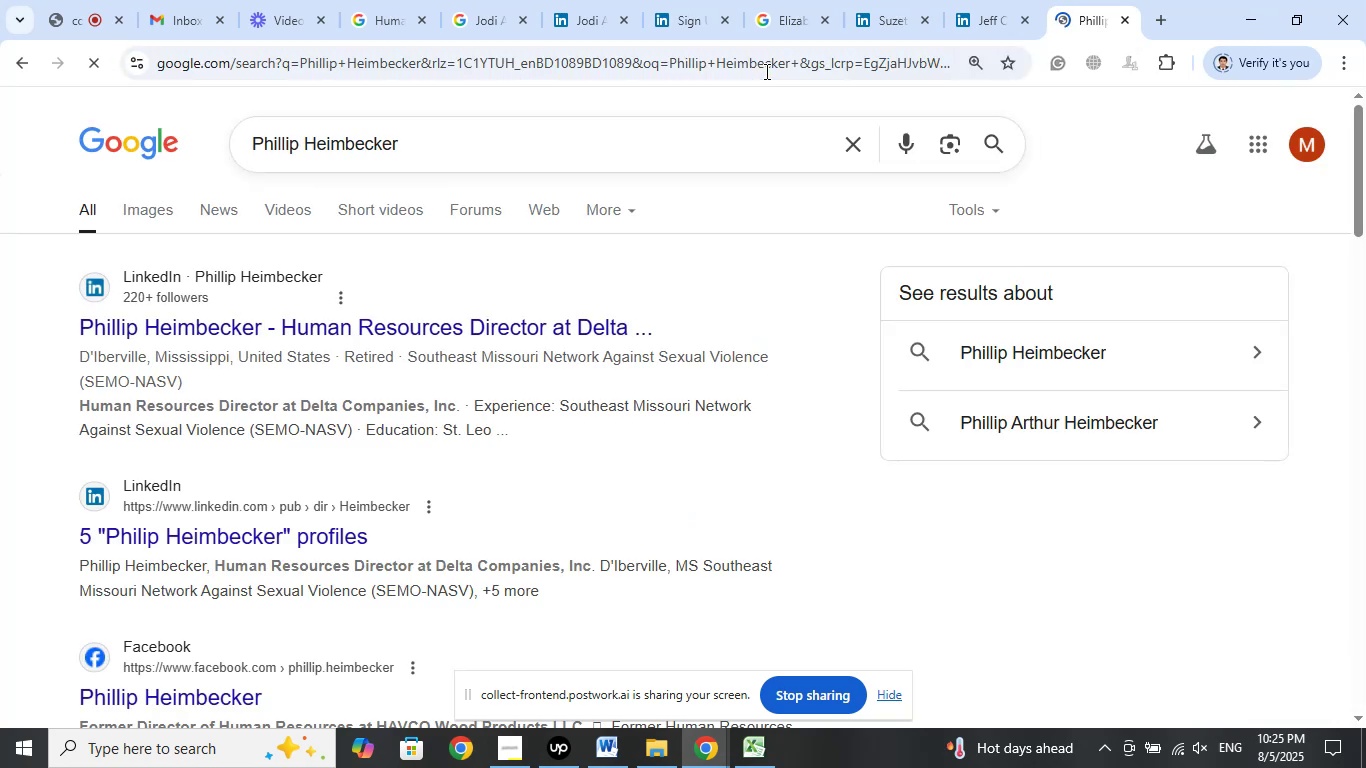 
wait(8.57)
 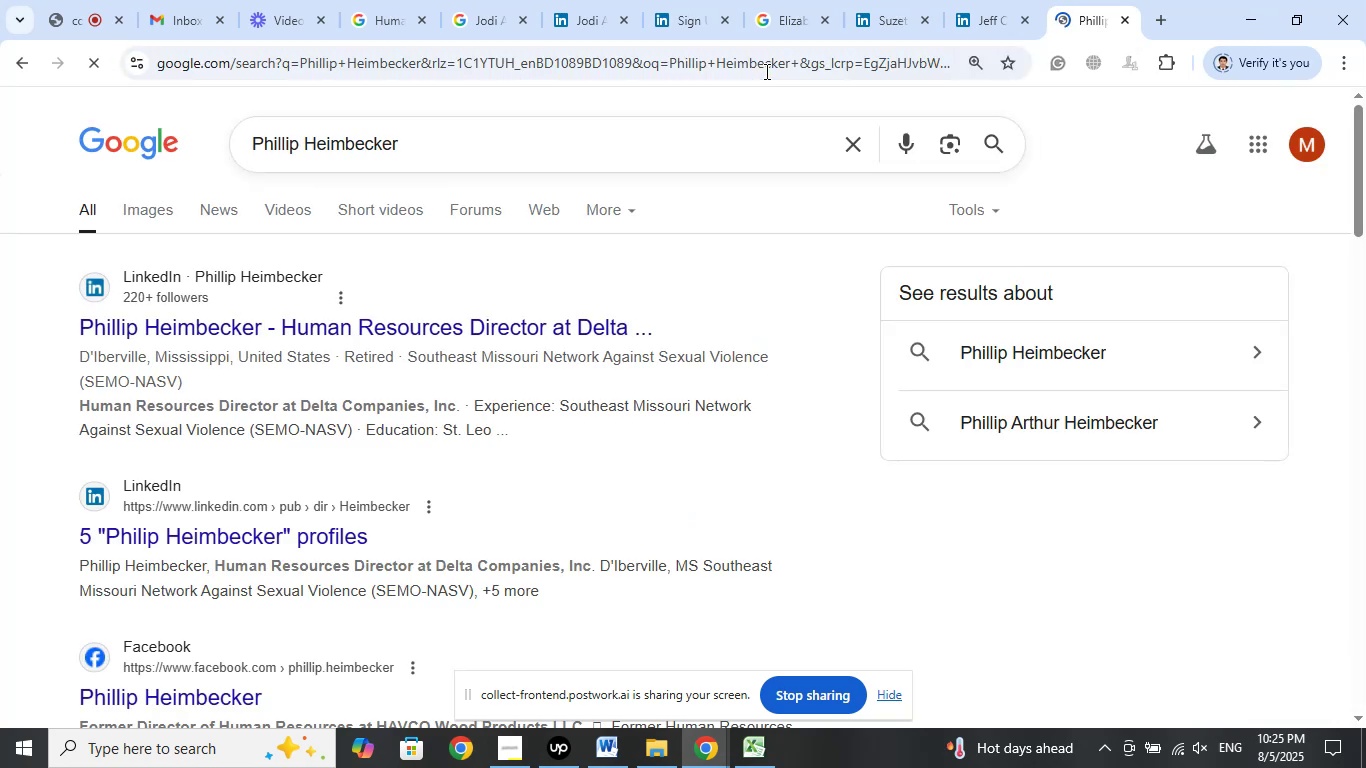 
right_click([497, 333])
 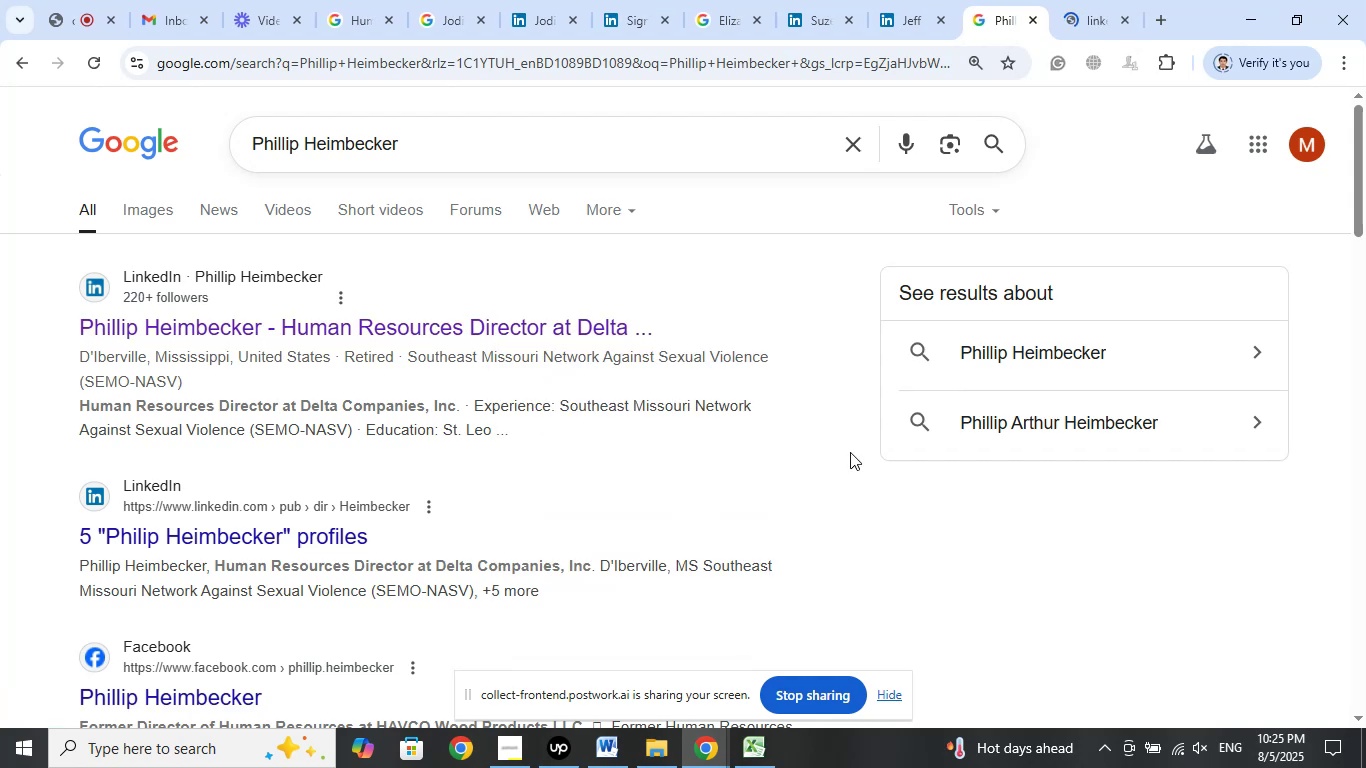 
left_click([1107, 24])
 